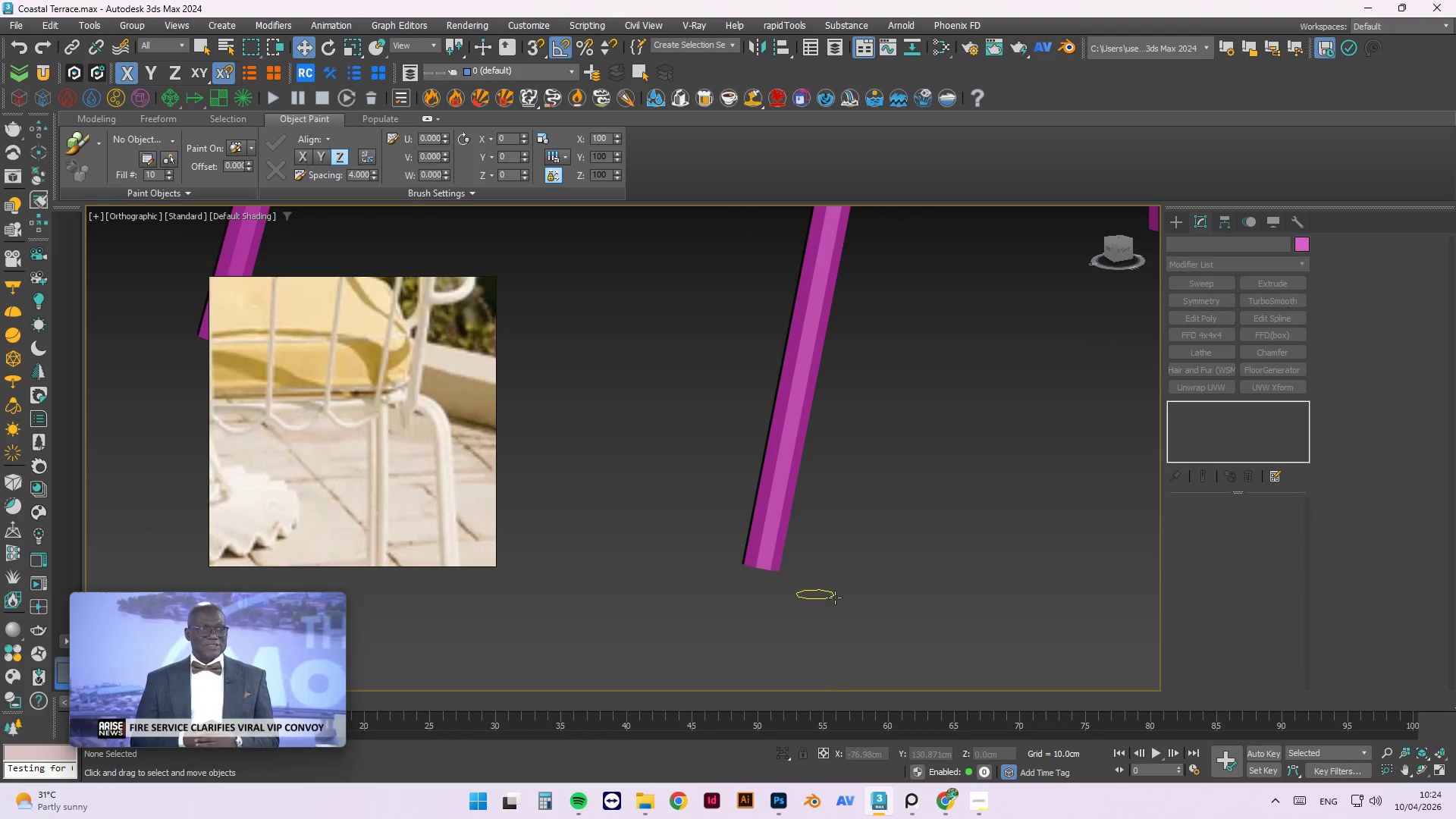 
left_click([835, 598])
 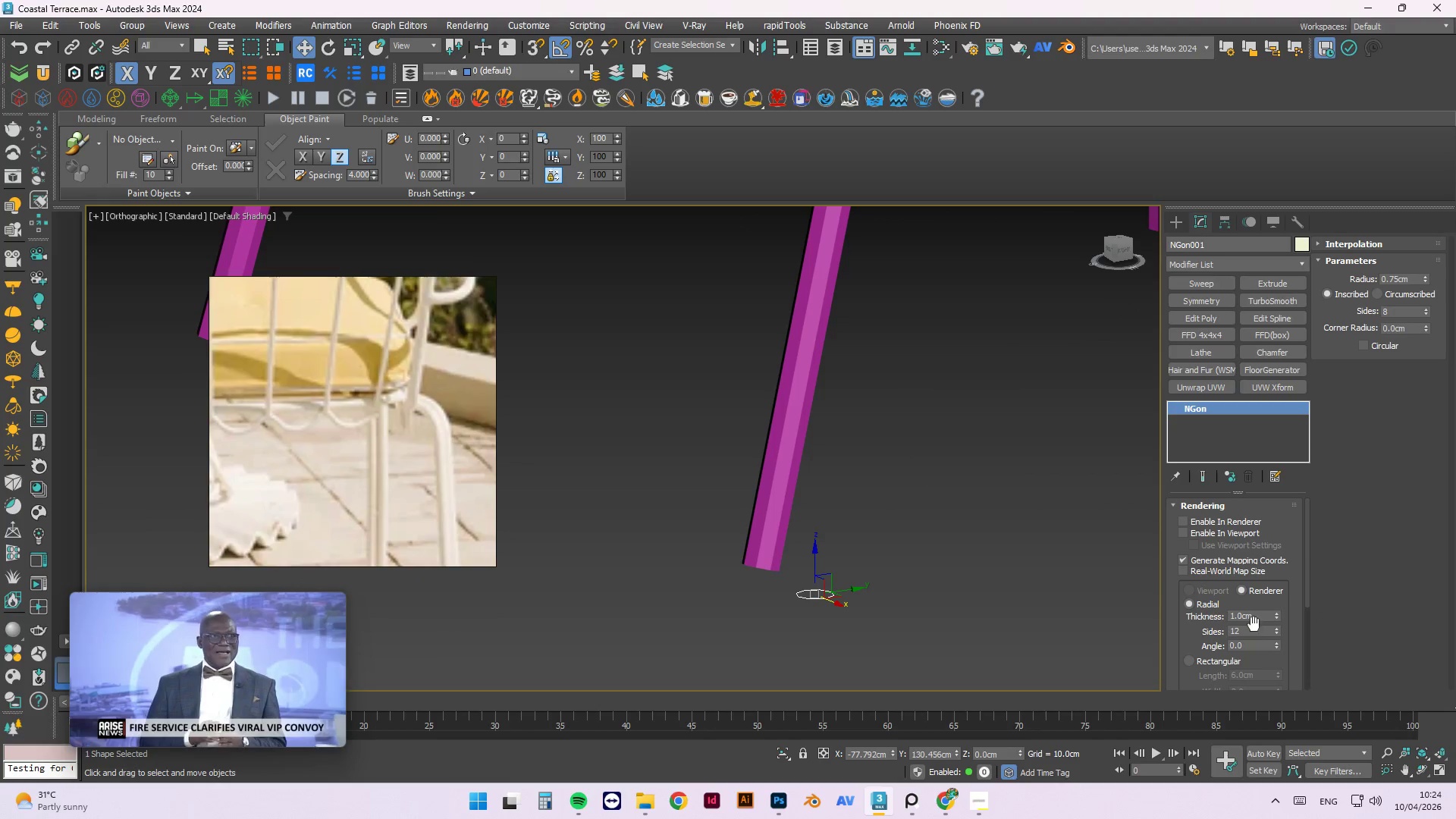 
left_click_drag(start_coordinate=[1262, 614], to_coordinate=[1198, 617])
 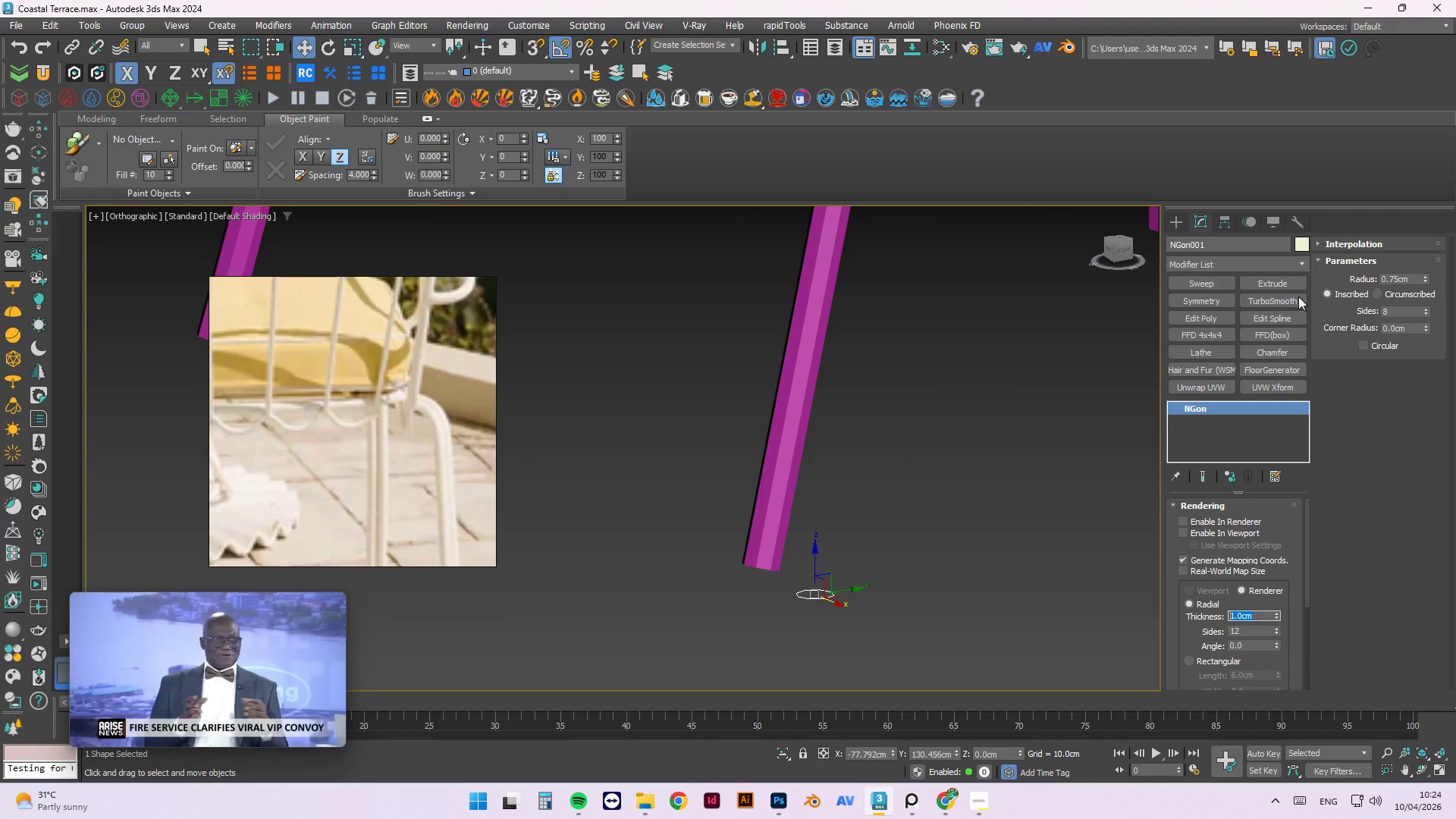 
left_click([1392, 275])
 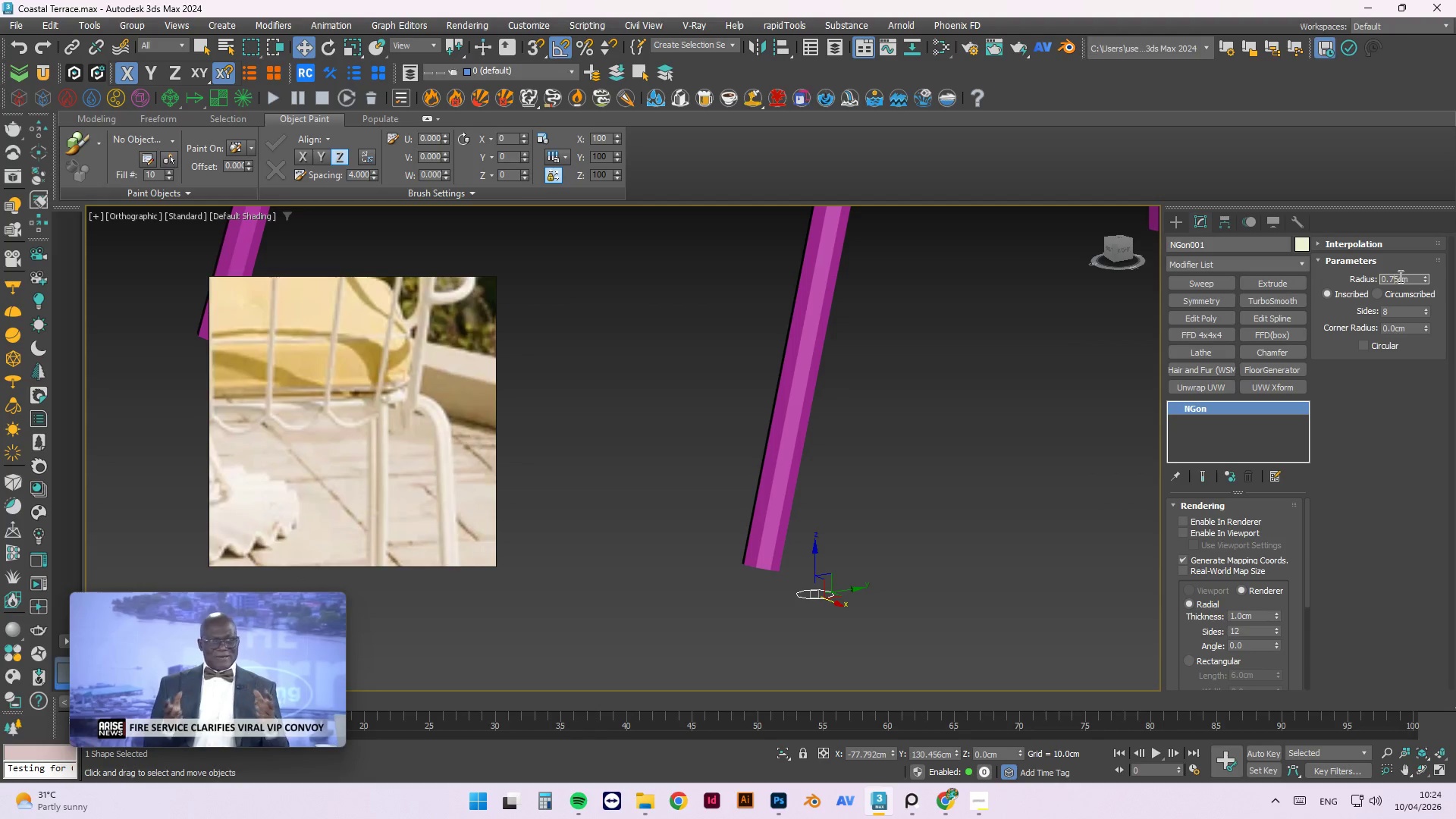 
left_click_drag(start_coordinate=[1399, 276], to_coordinate=[1389, 277])
 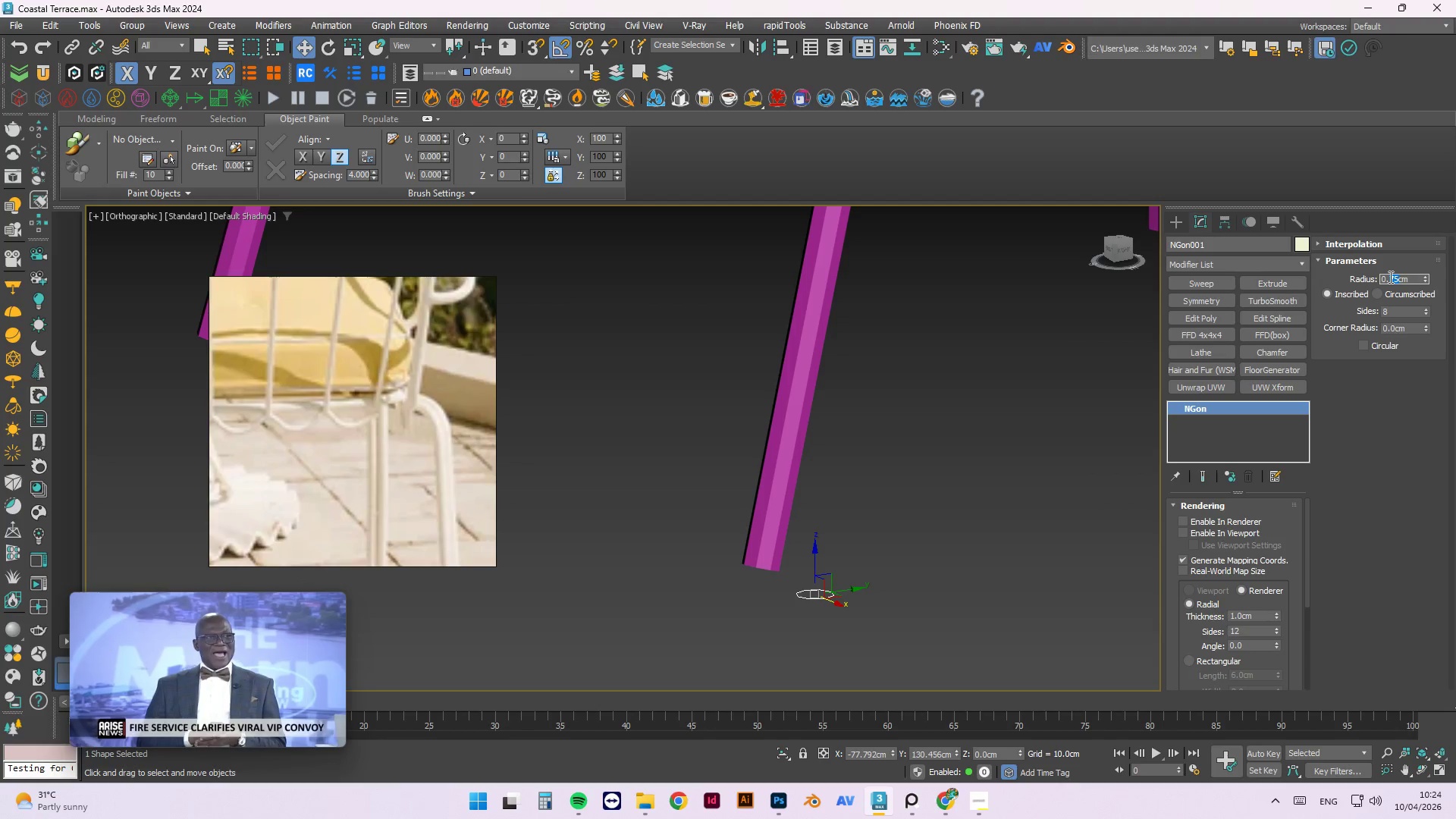 
key(Numpad5)
 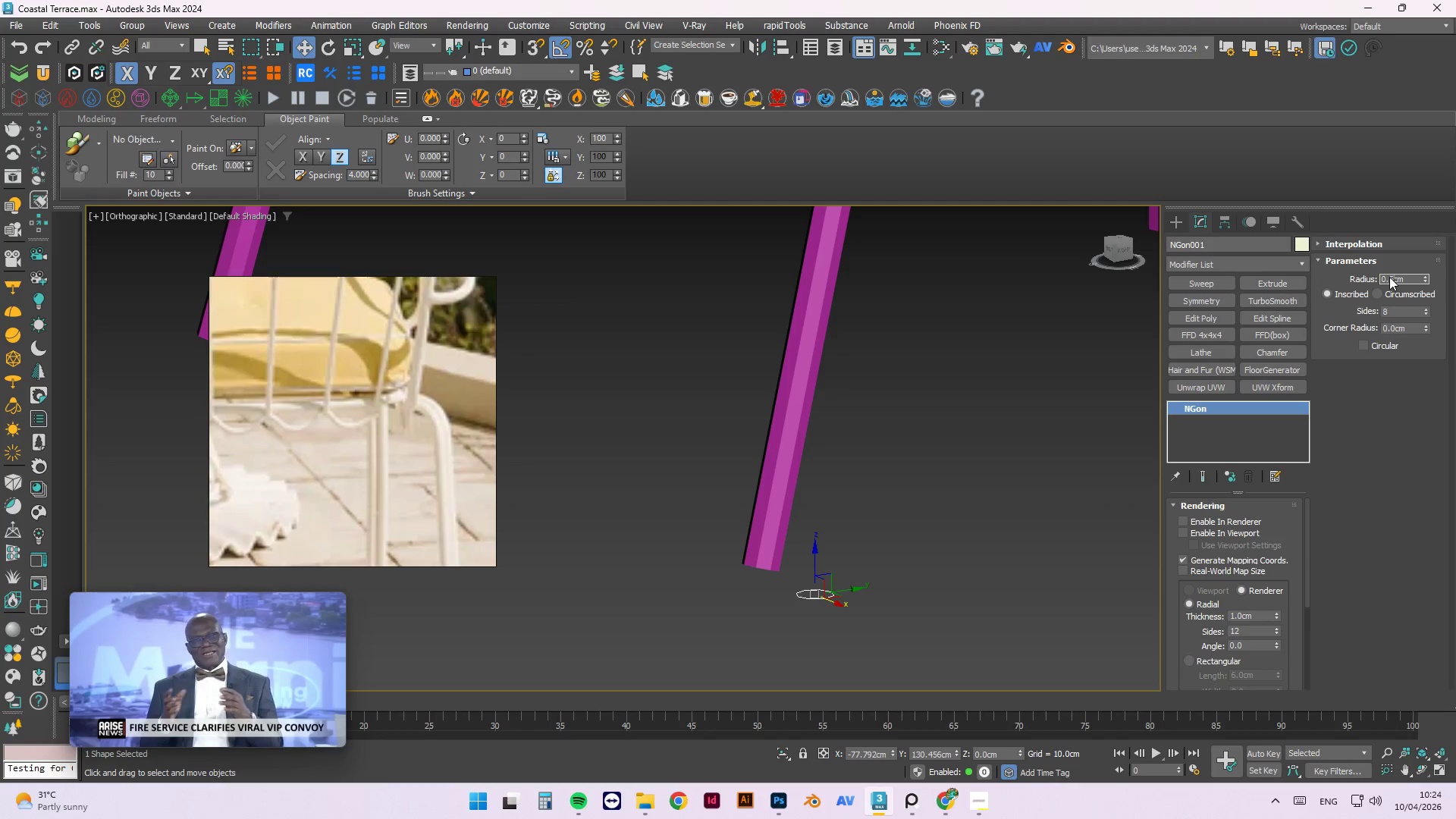 
key(Numpad5)
 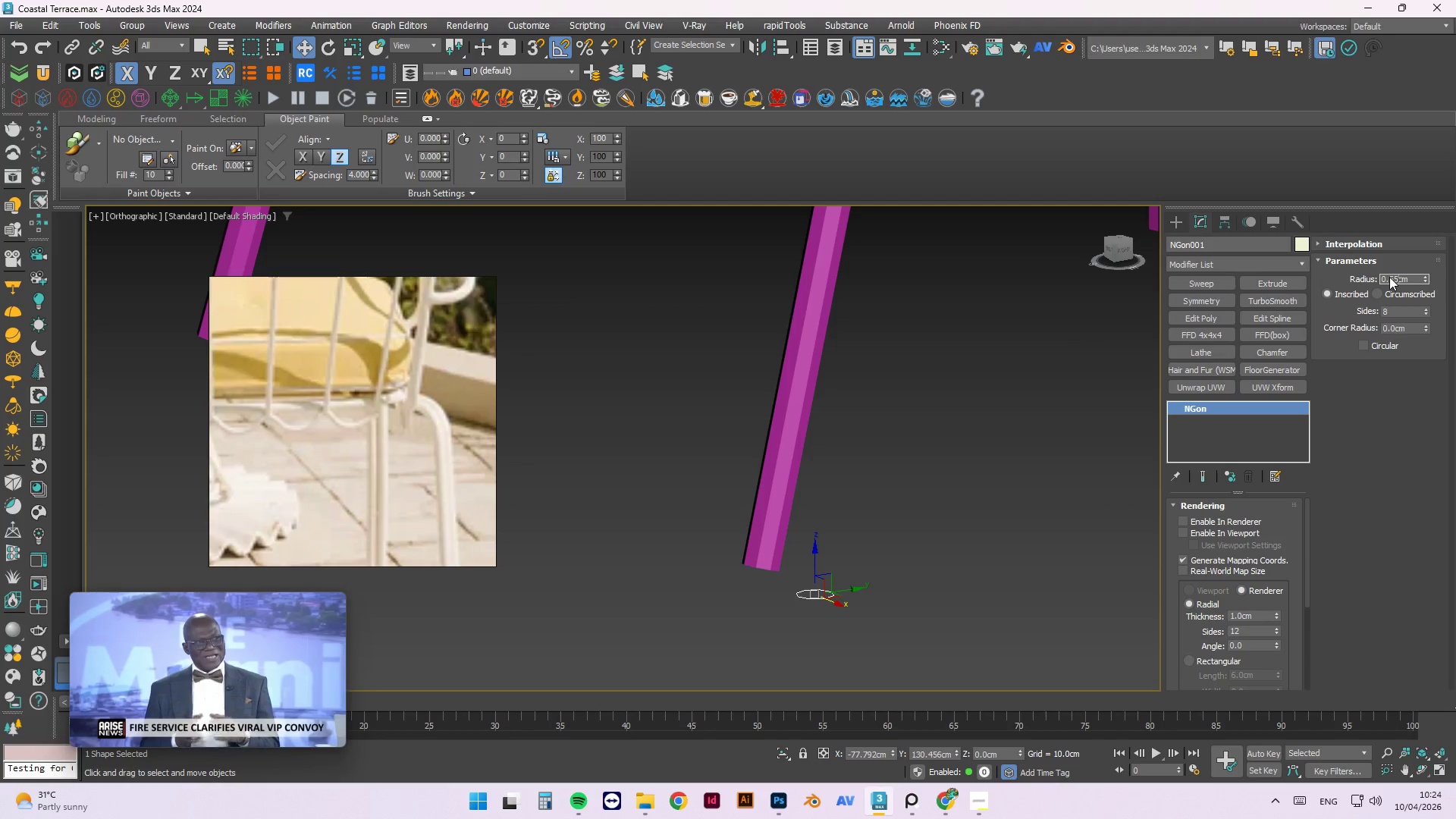 
key(NumpadEnter)
 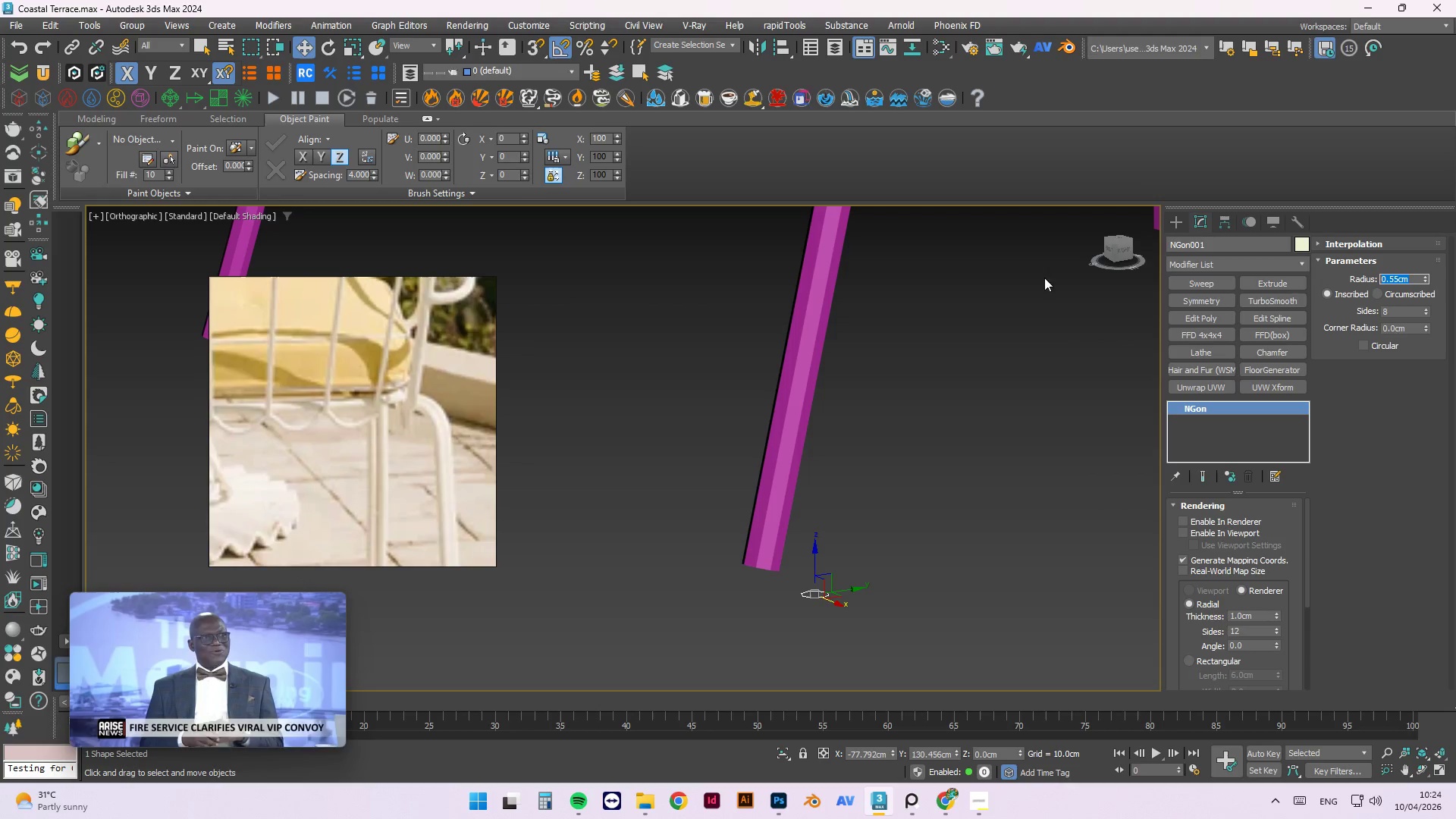 
left_click([1000, 341])
 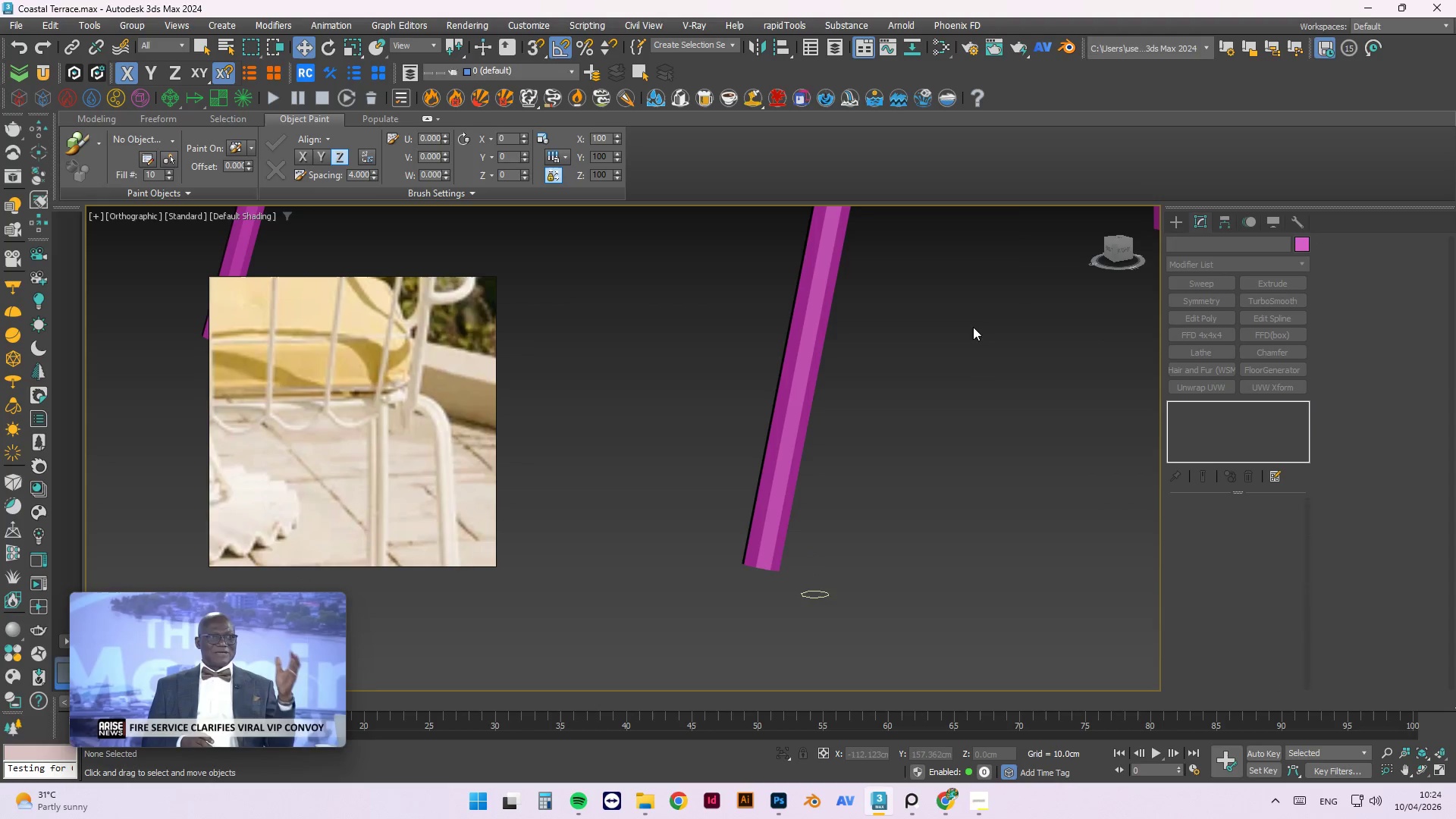 
scroll: coordinate [845, 571], scroll_direction: down, amount: 3.0
 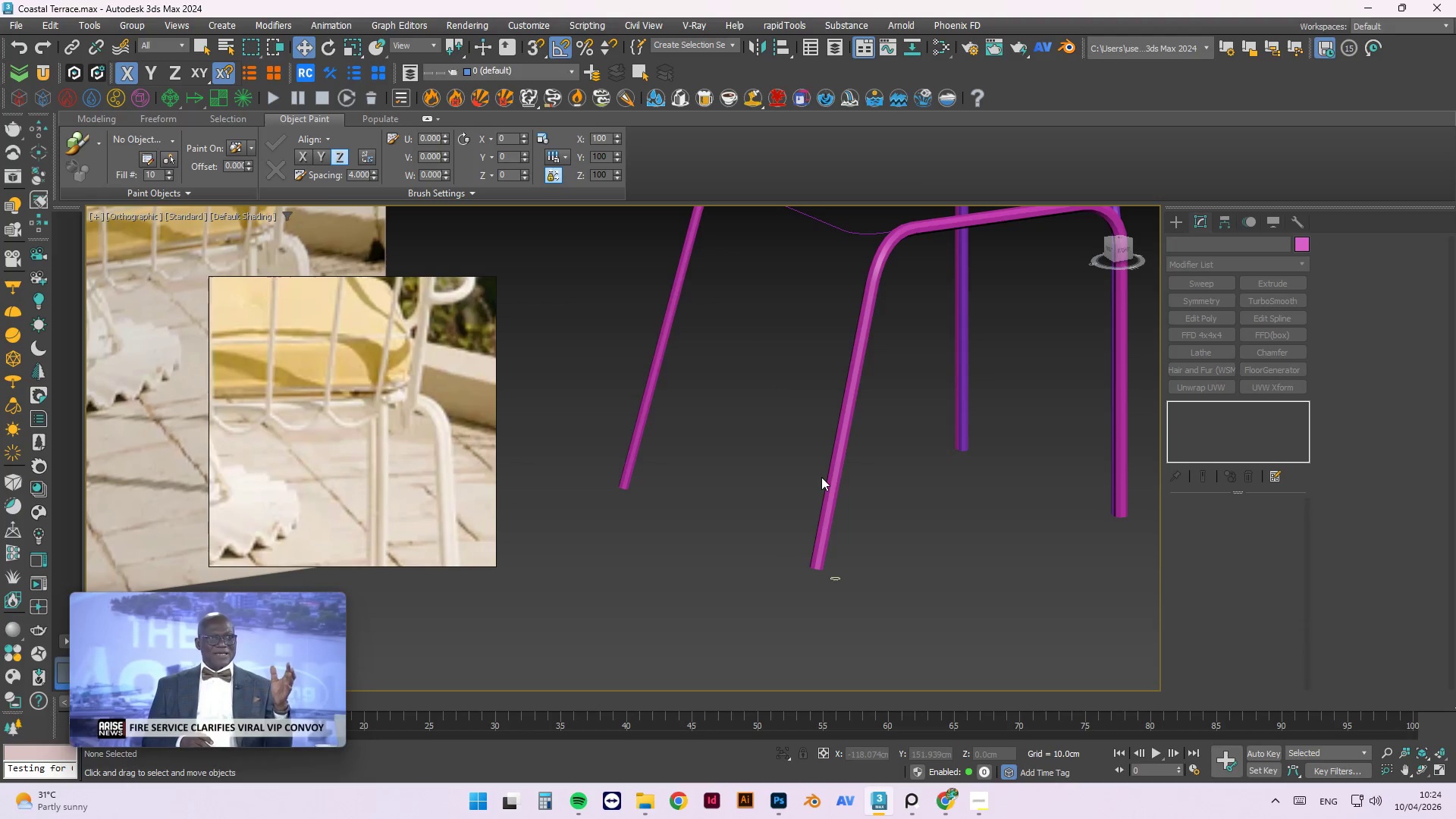 
left_click([833, 475])
 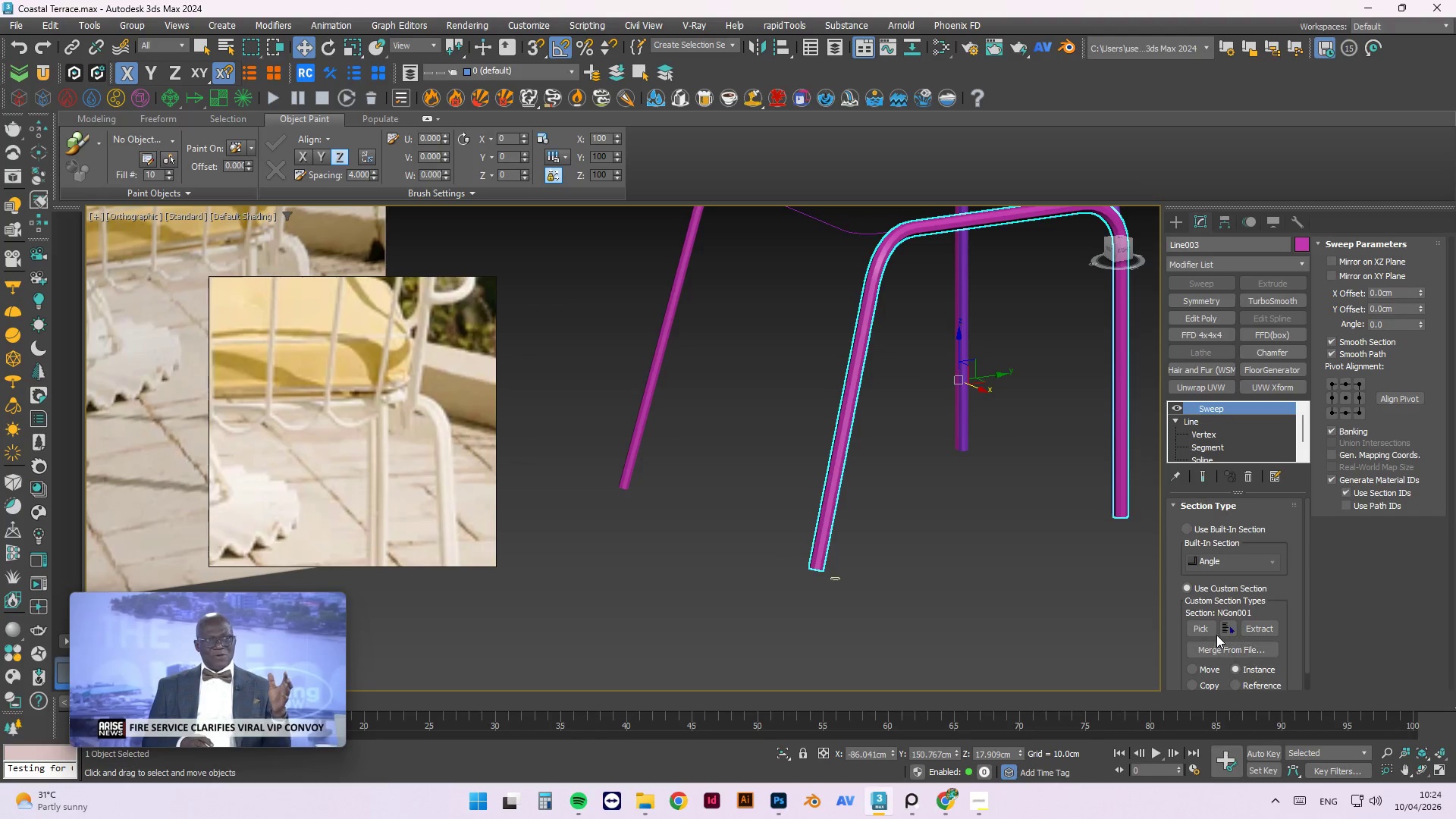 
left_click([1205, 631])
 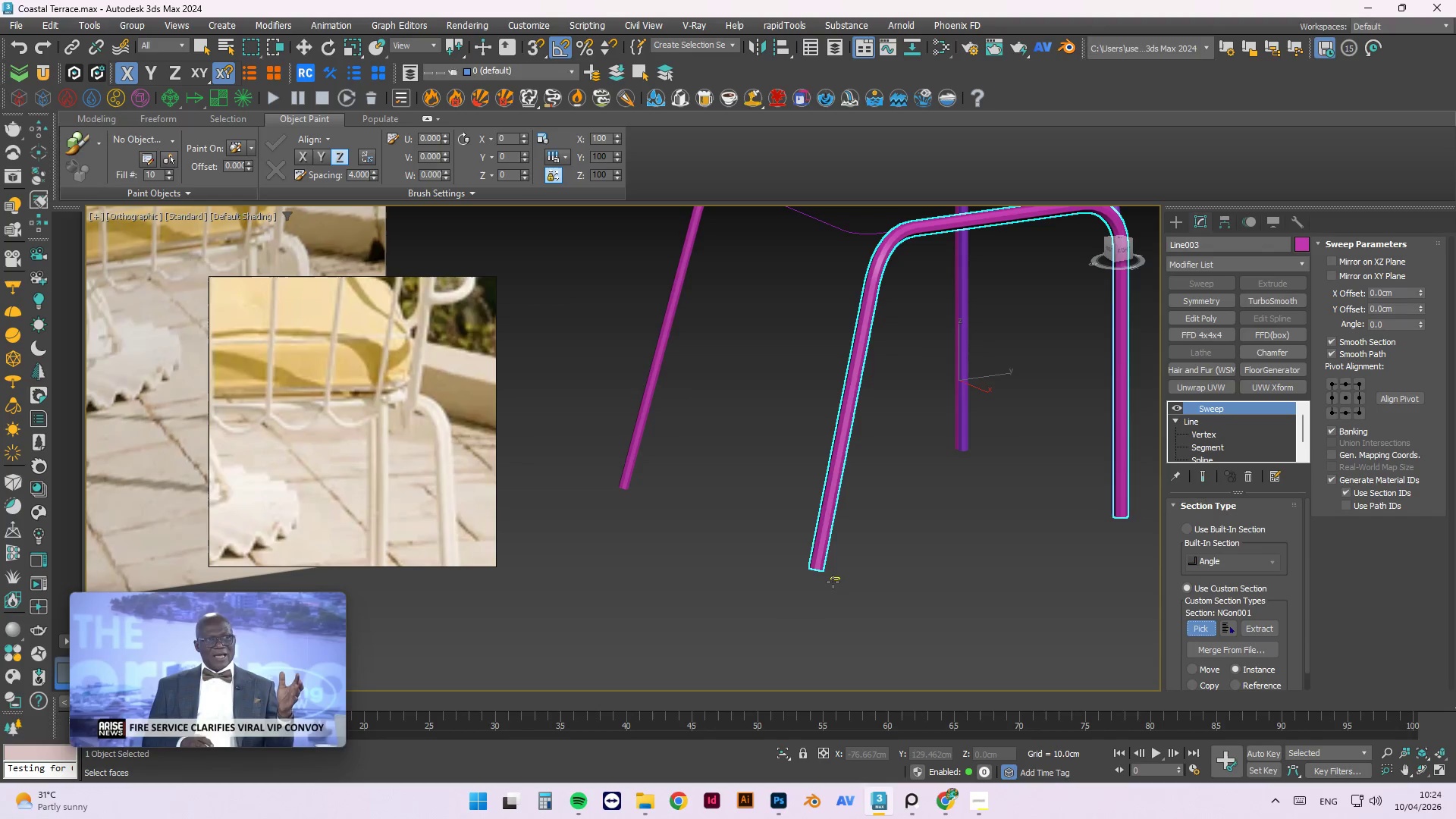 
left_click([835, 577])
 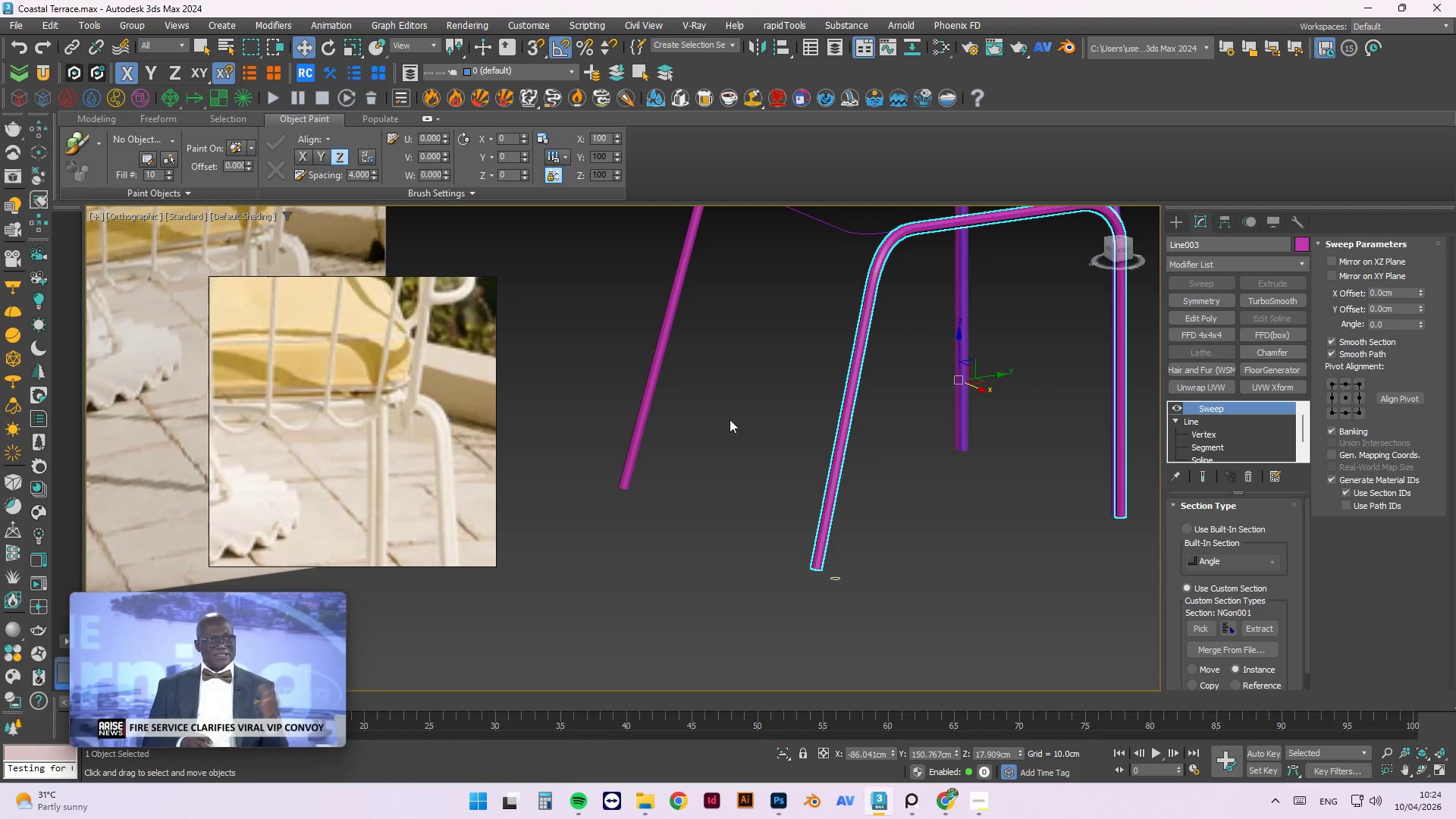 
left_click([651, 396])
 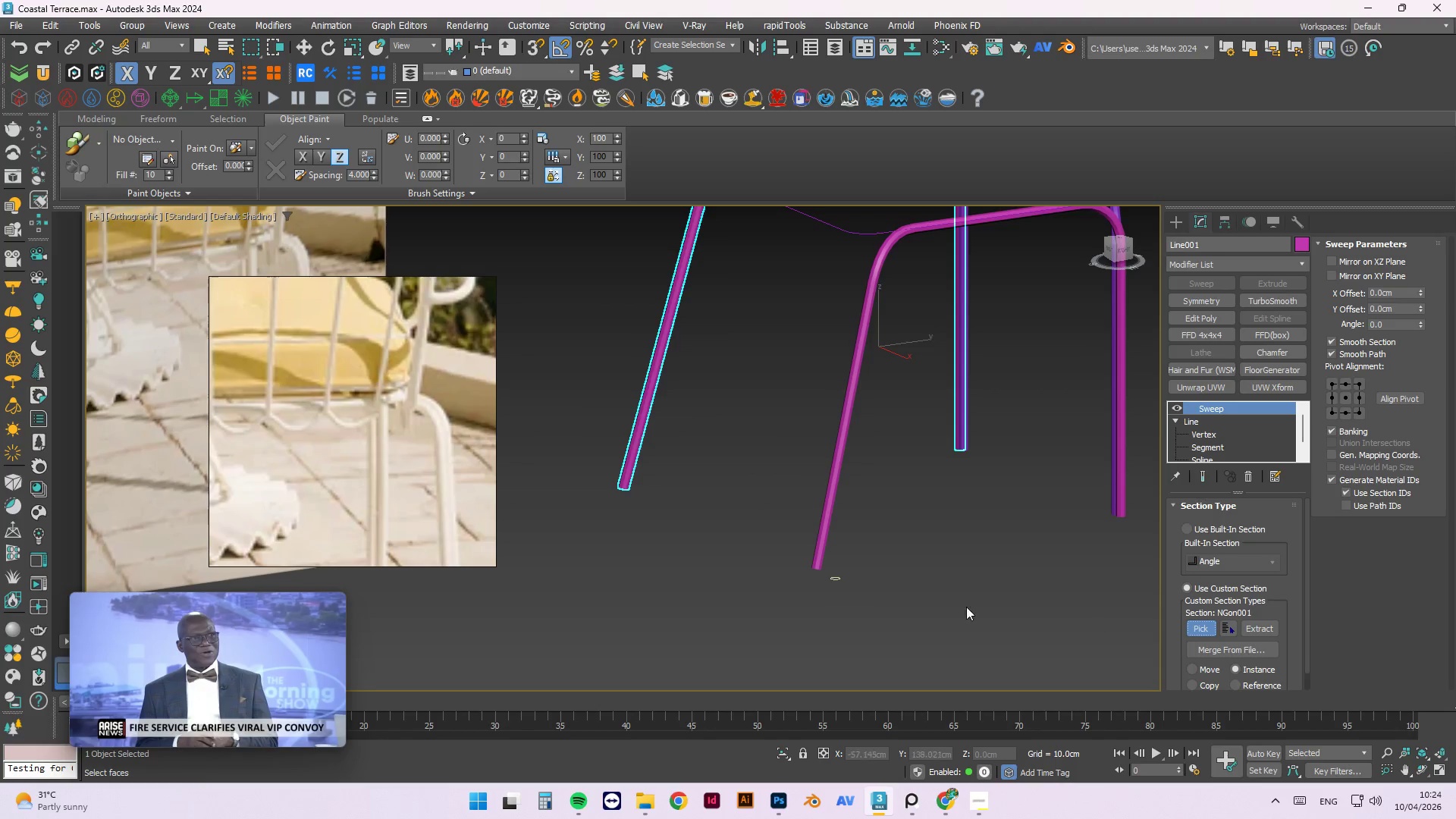 
left_click([835, 577])
 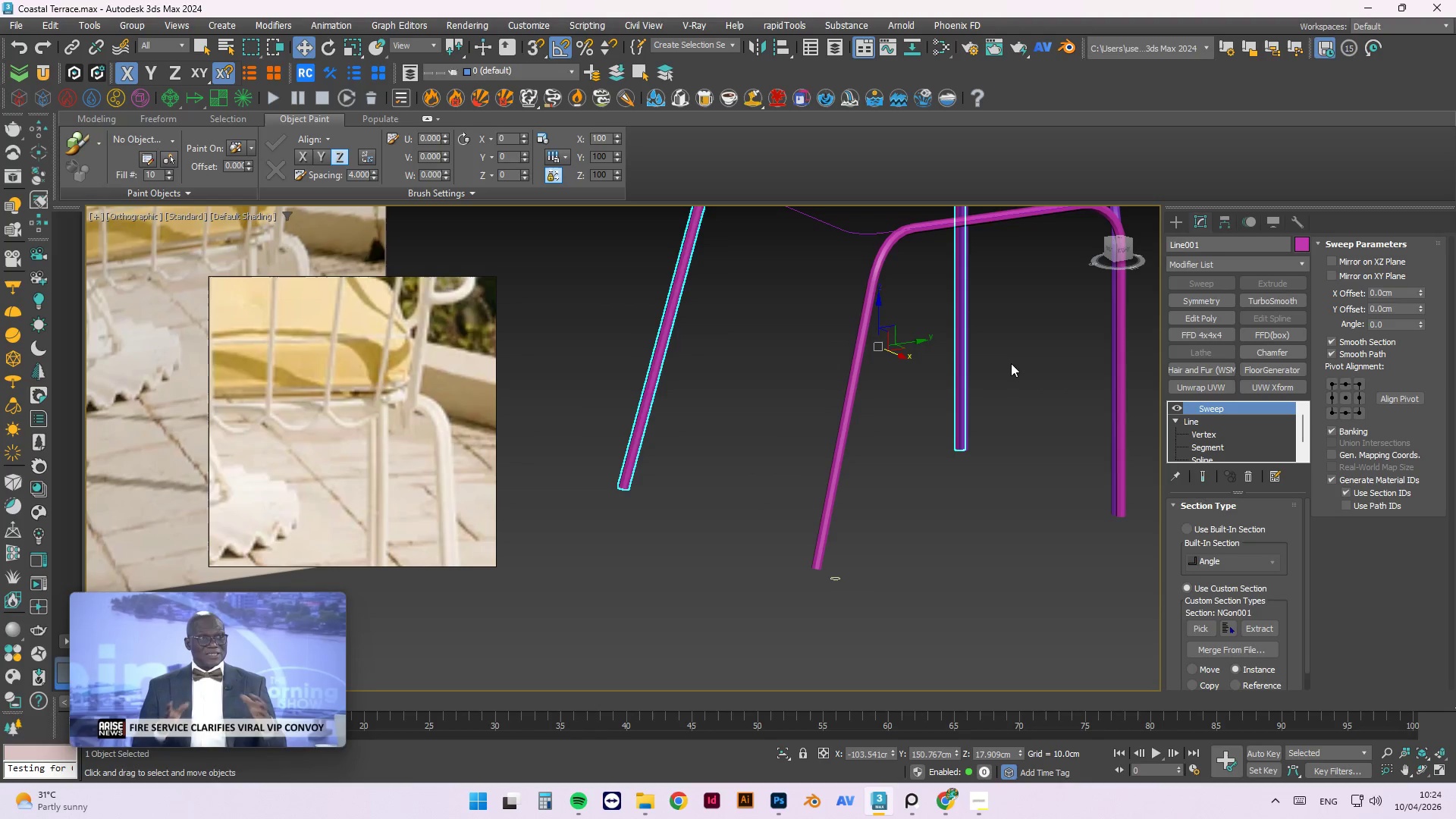 
left_click([1047, 407])
 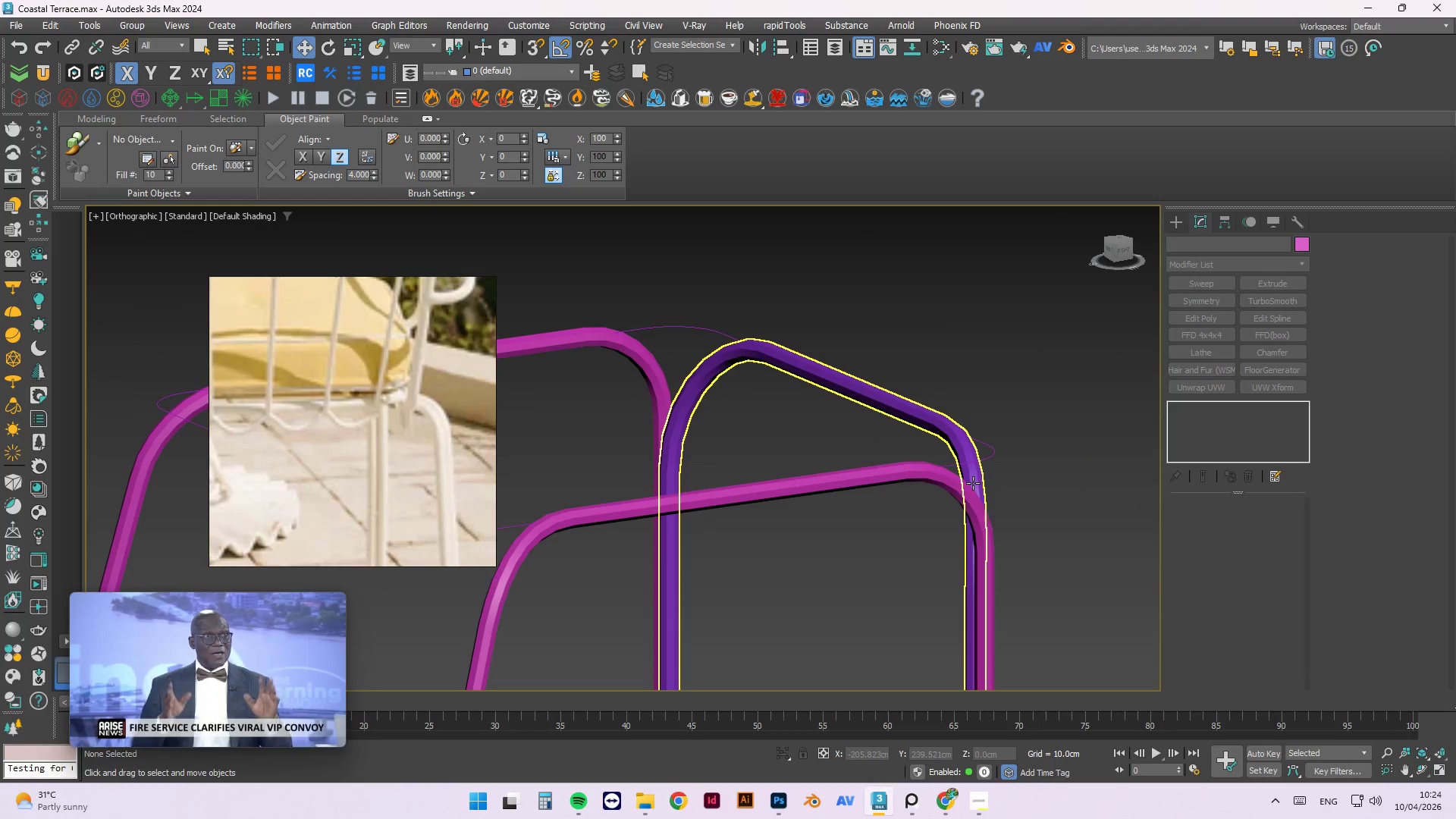 
scroll: coordinate [1047, 407], scroll_direction: up, amount: 2.0
 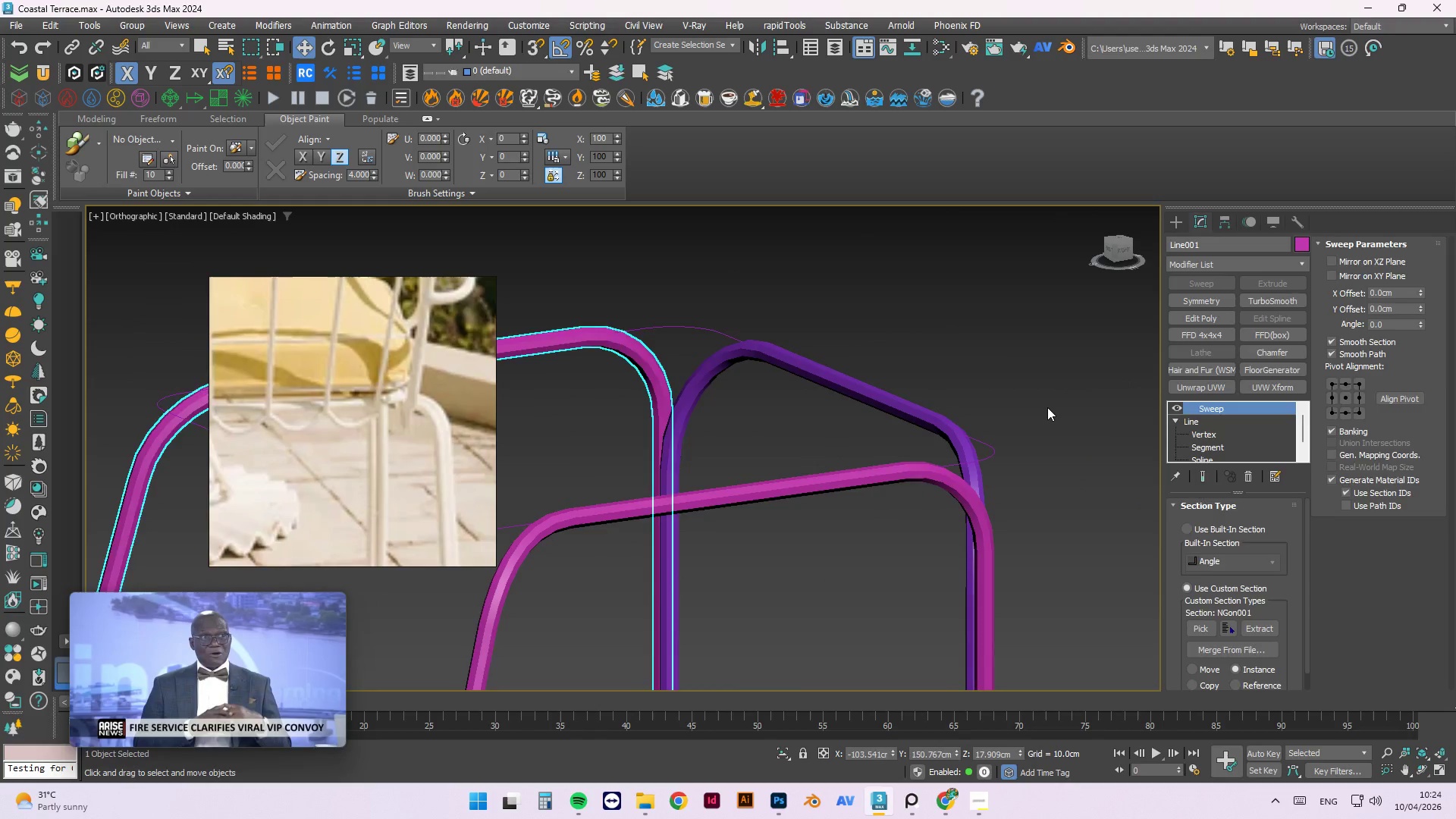 
scroll: coordinate [1033, 333], scroll_direction: down, amount: 3.0
 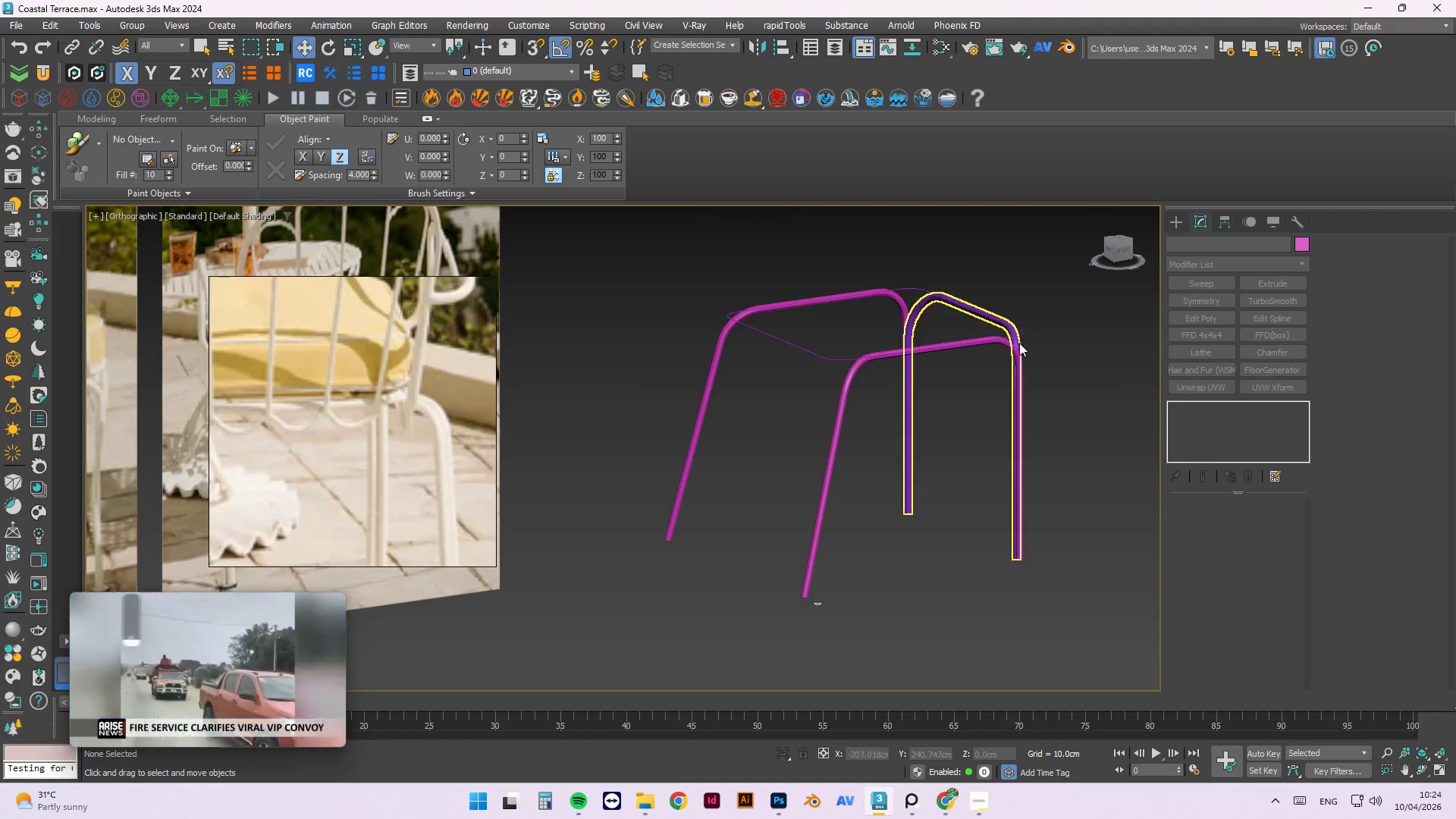 
scroll: coordinate [1021, 346], scroll_direction: up, amount: 3.0
 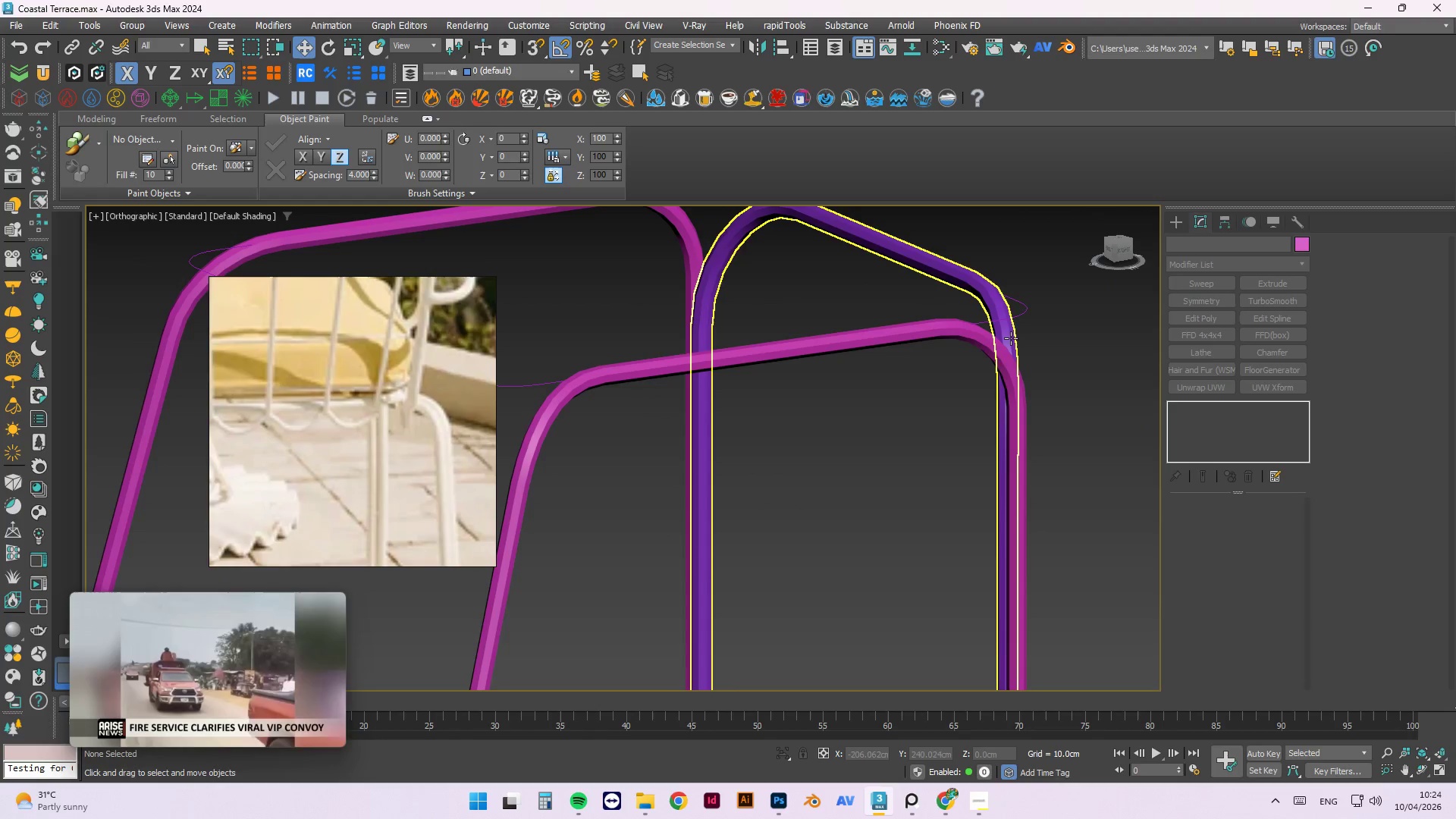 
left_click([1010, 337])
 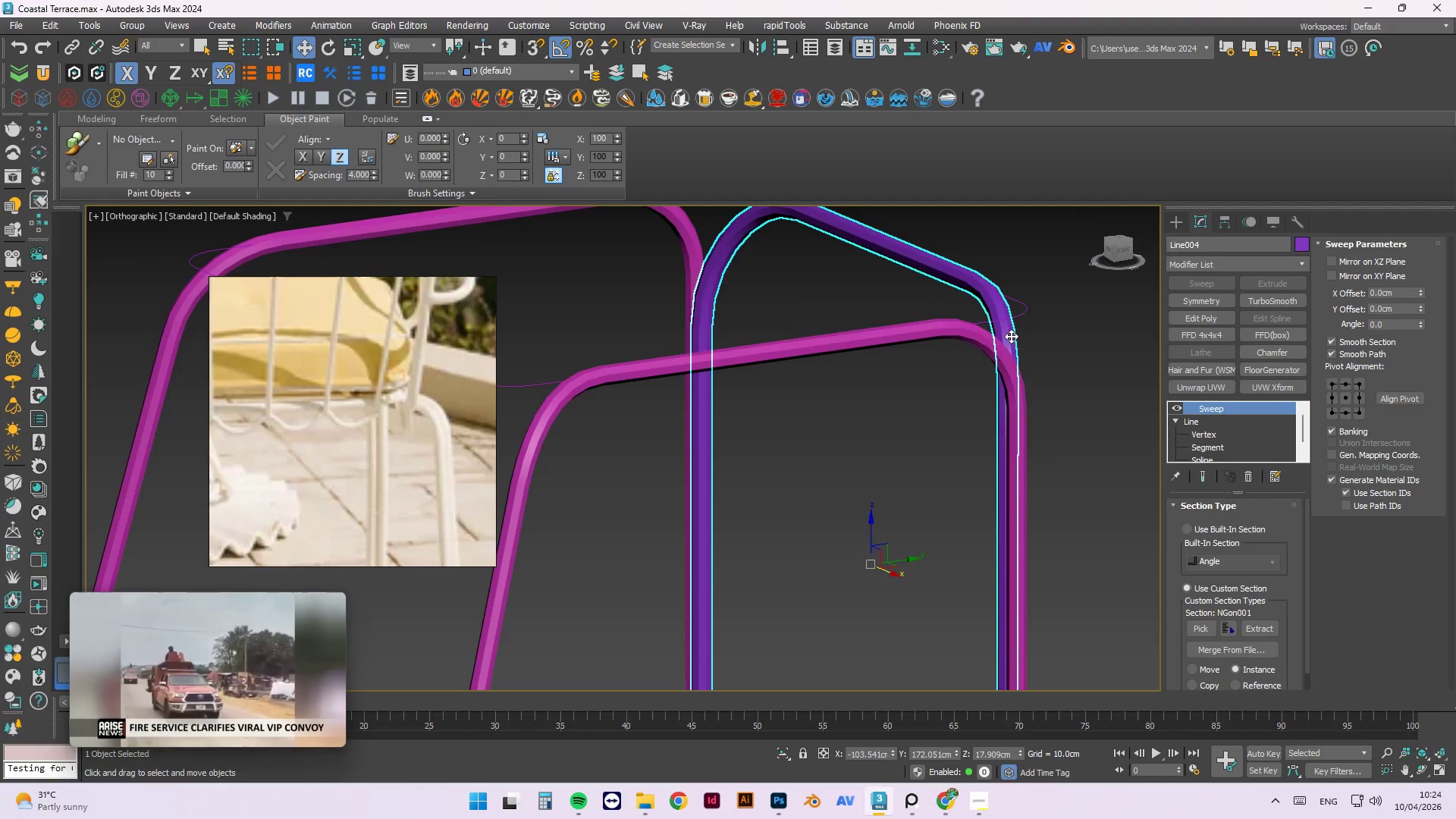 
scroll: coordinate [1022, 325], scroll_direction: down, amount: 3.0
 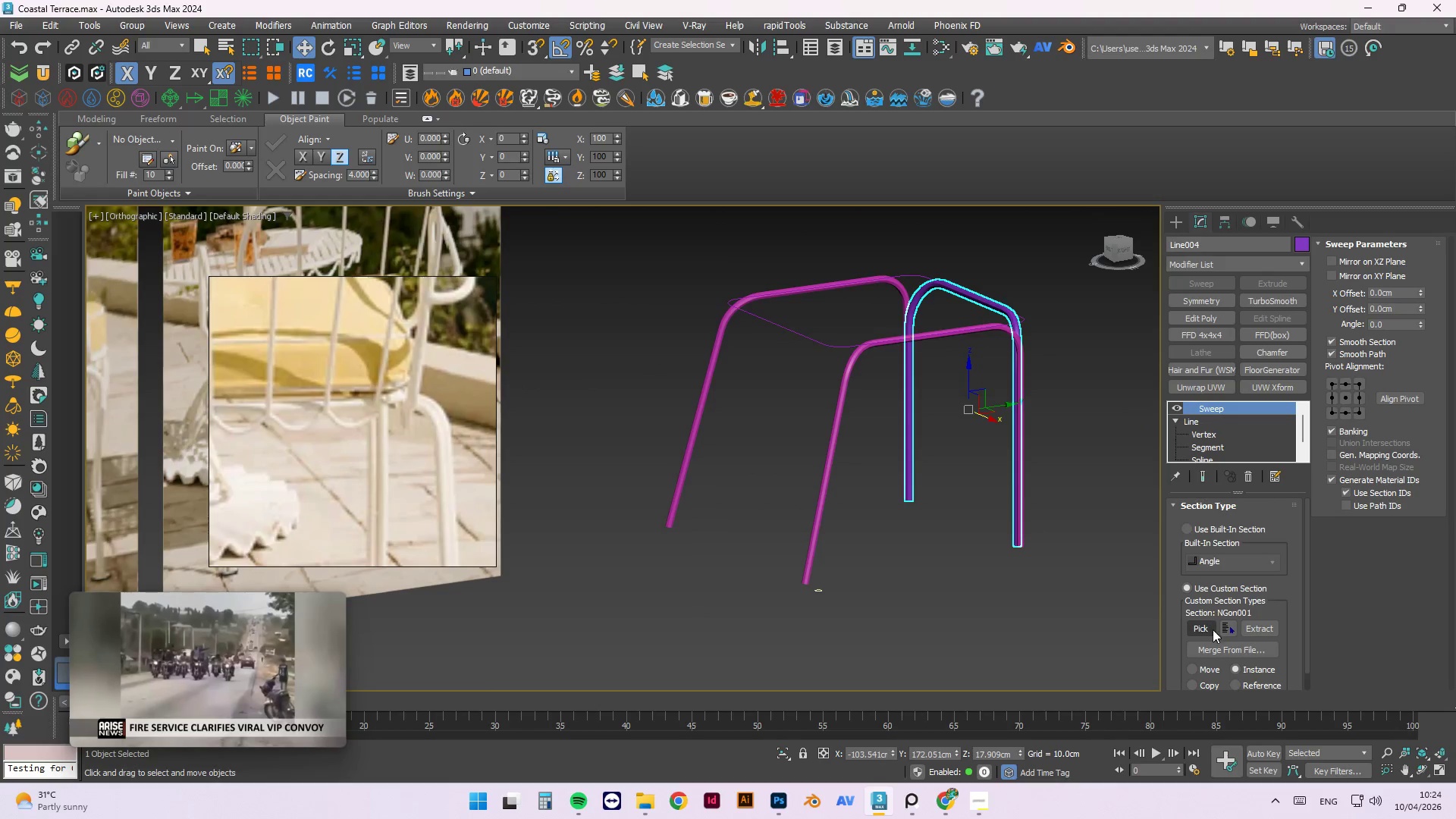 
left_click([1205, 629])
 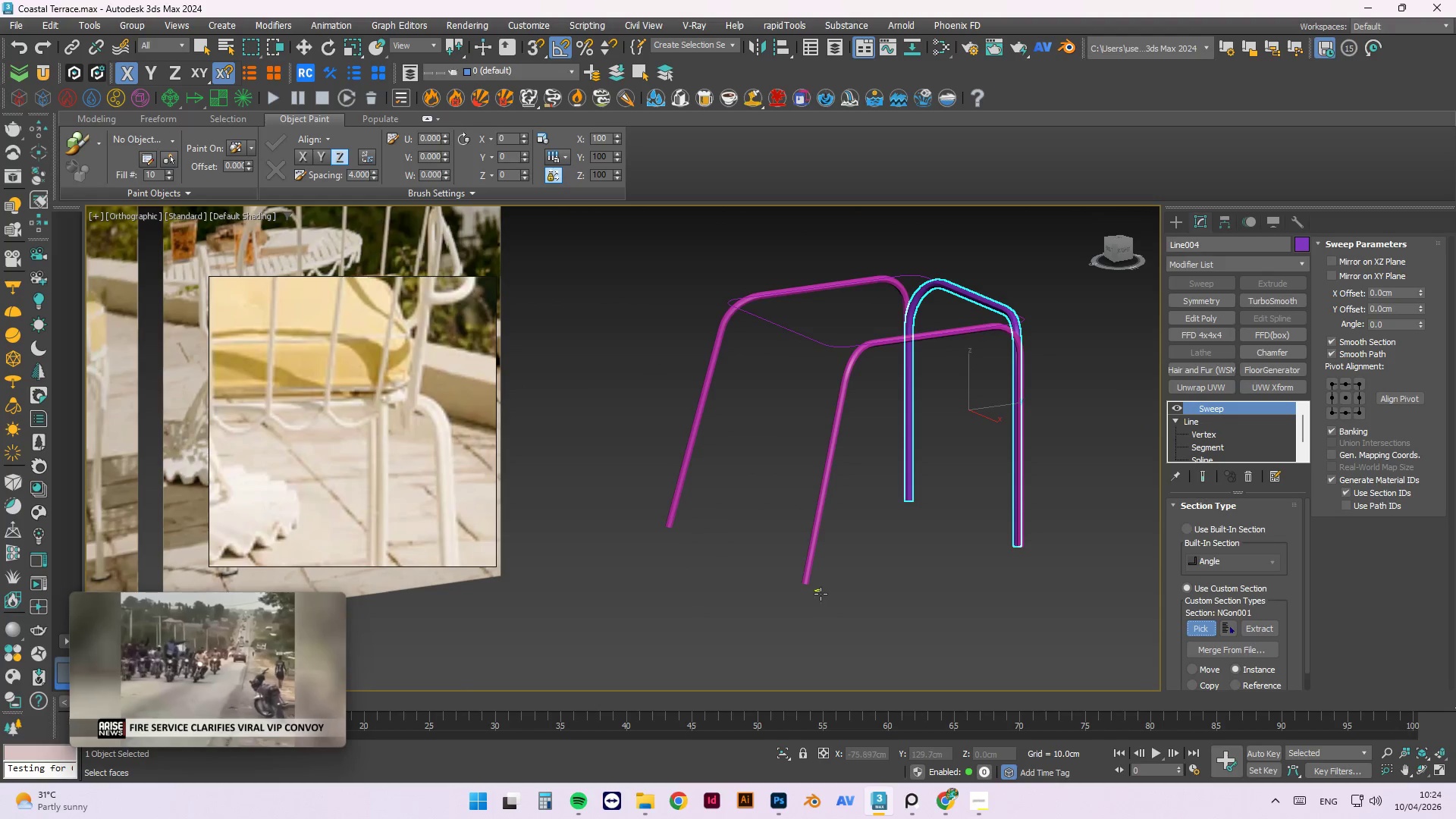 
left_click([821, 593])
 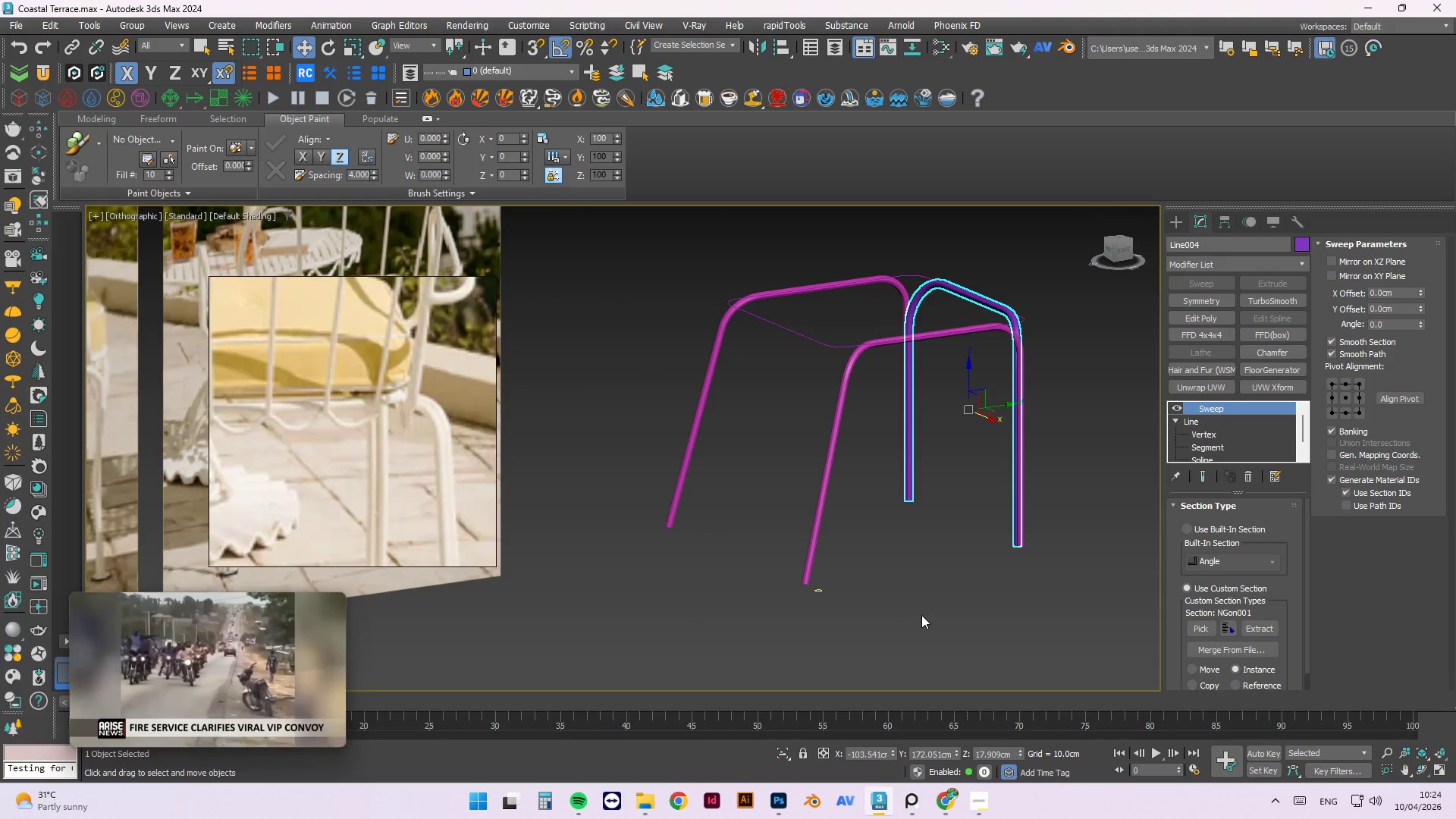 
left_click([959, 599])
 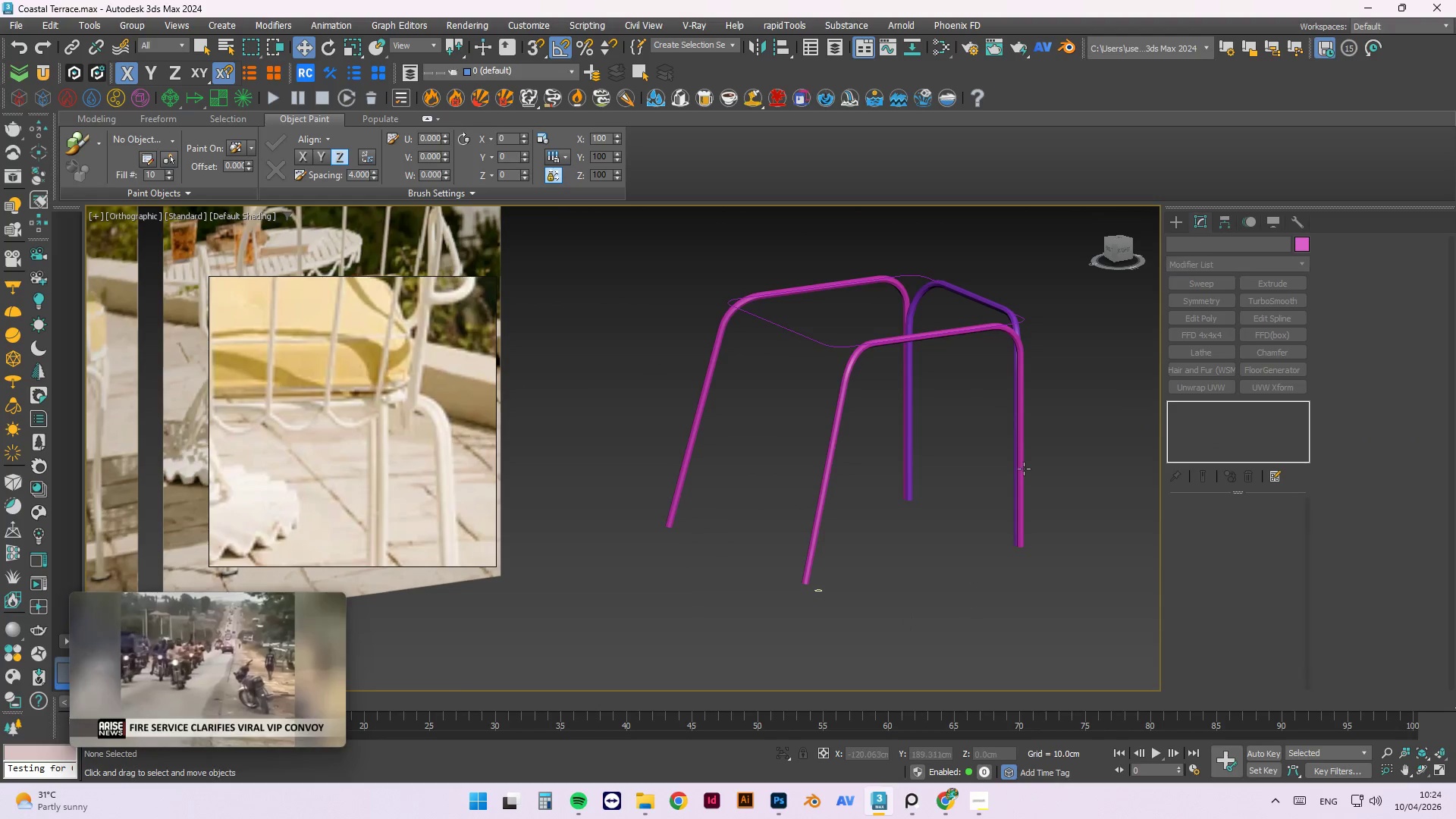 
hold_key(key=AltLeft, duration=0.92)
 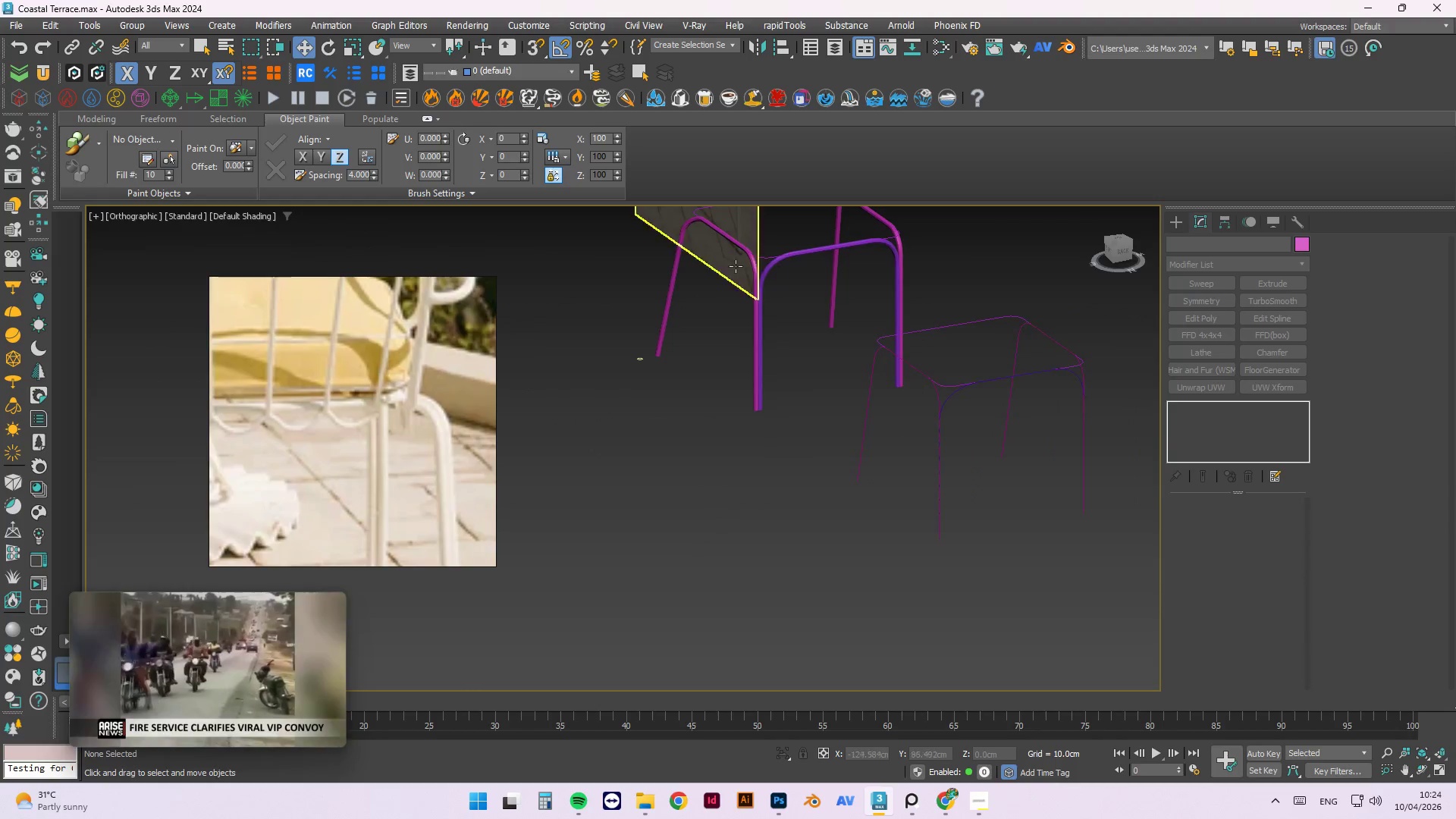 
scroll: coordinate [1055, 420], scroll_direction: down, amount: 1.0
 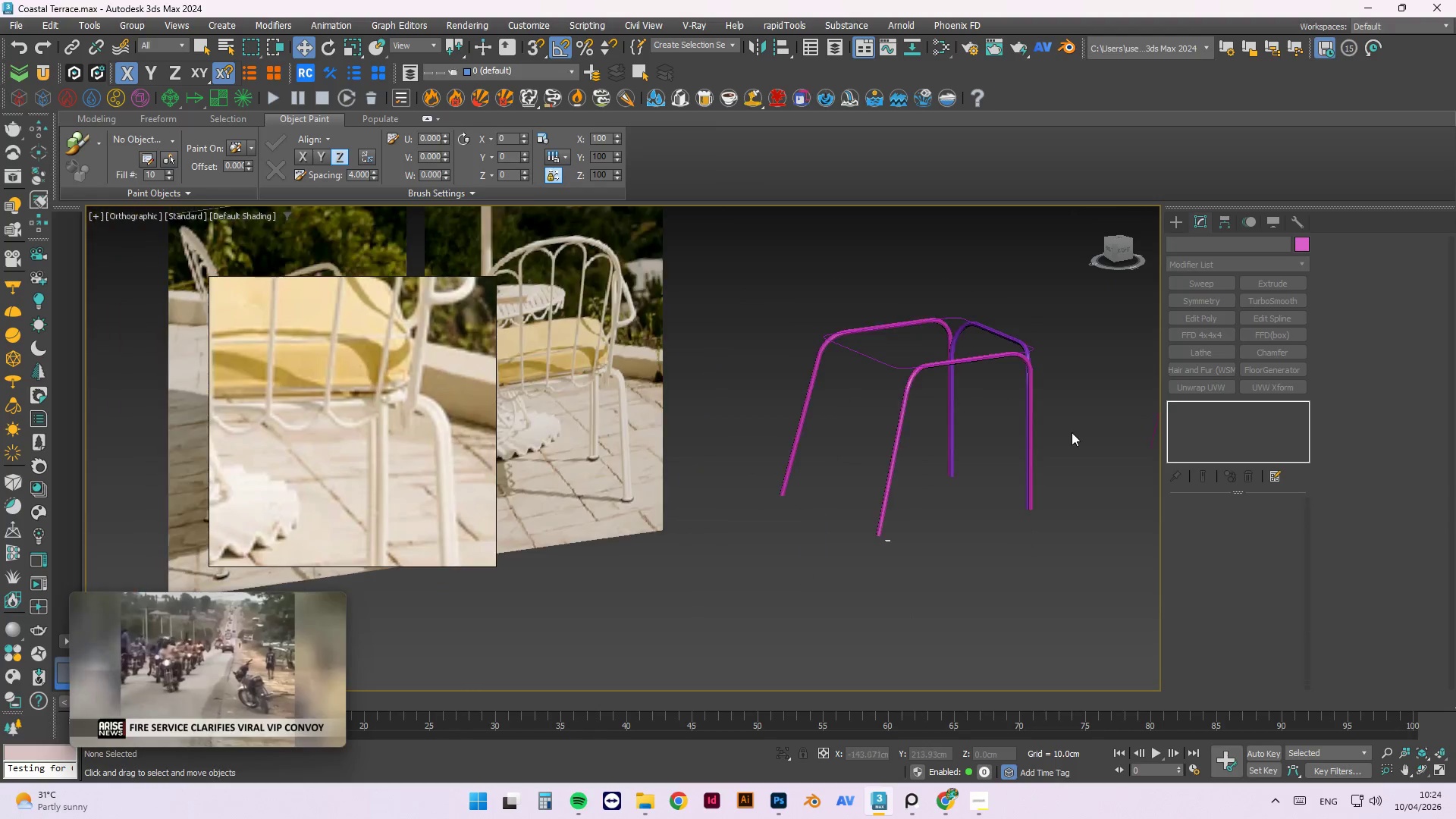 
scroll: coordinate [717, 271], scroll_direction: up, amount: 3.0
 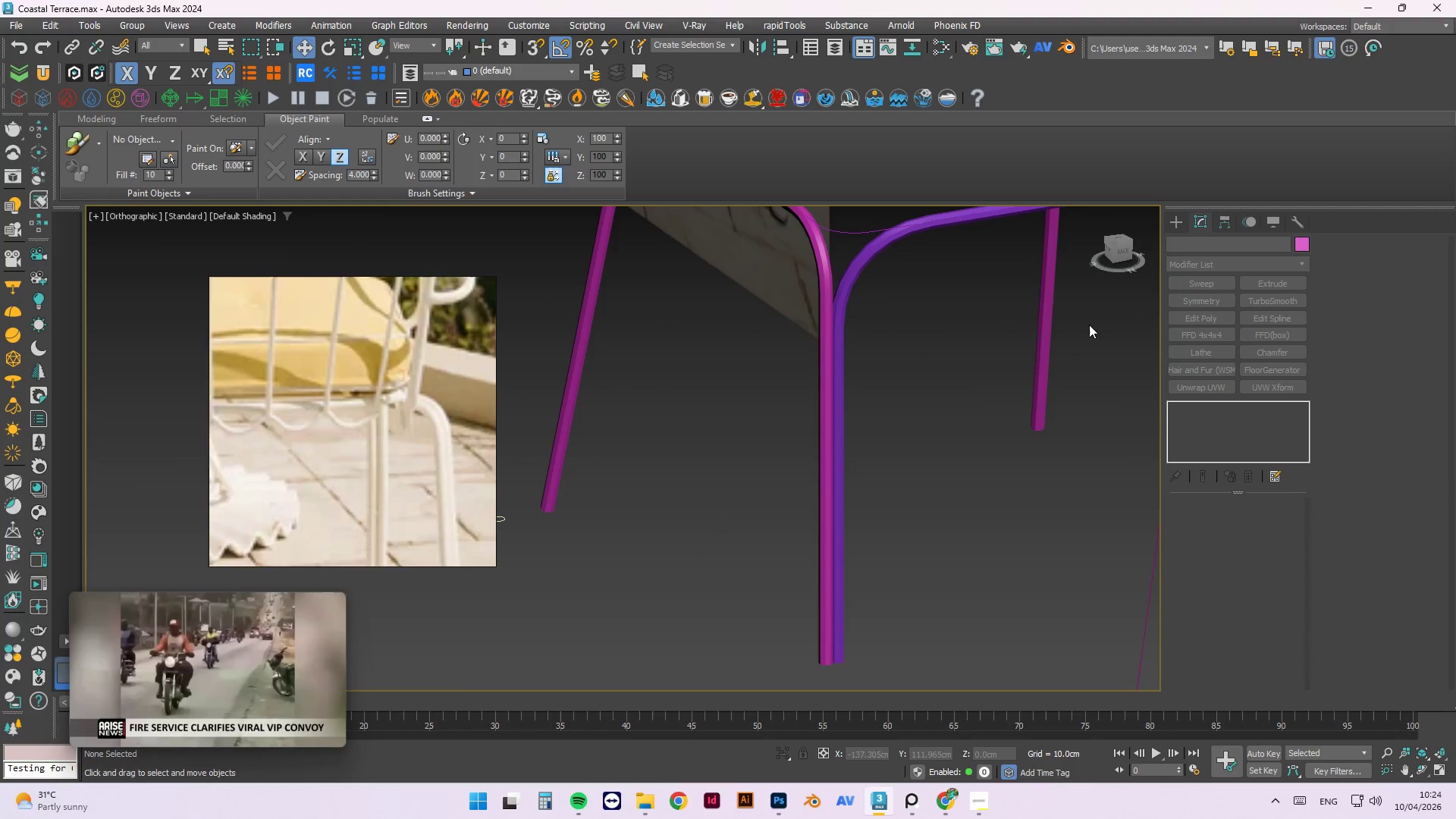 
hold_key(key=AltLeft, duration=0.89)
 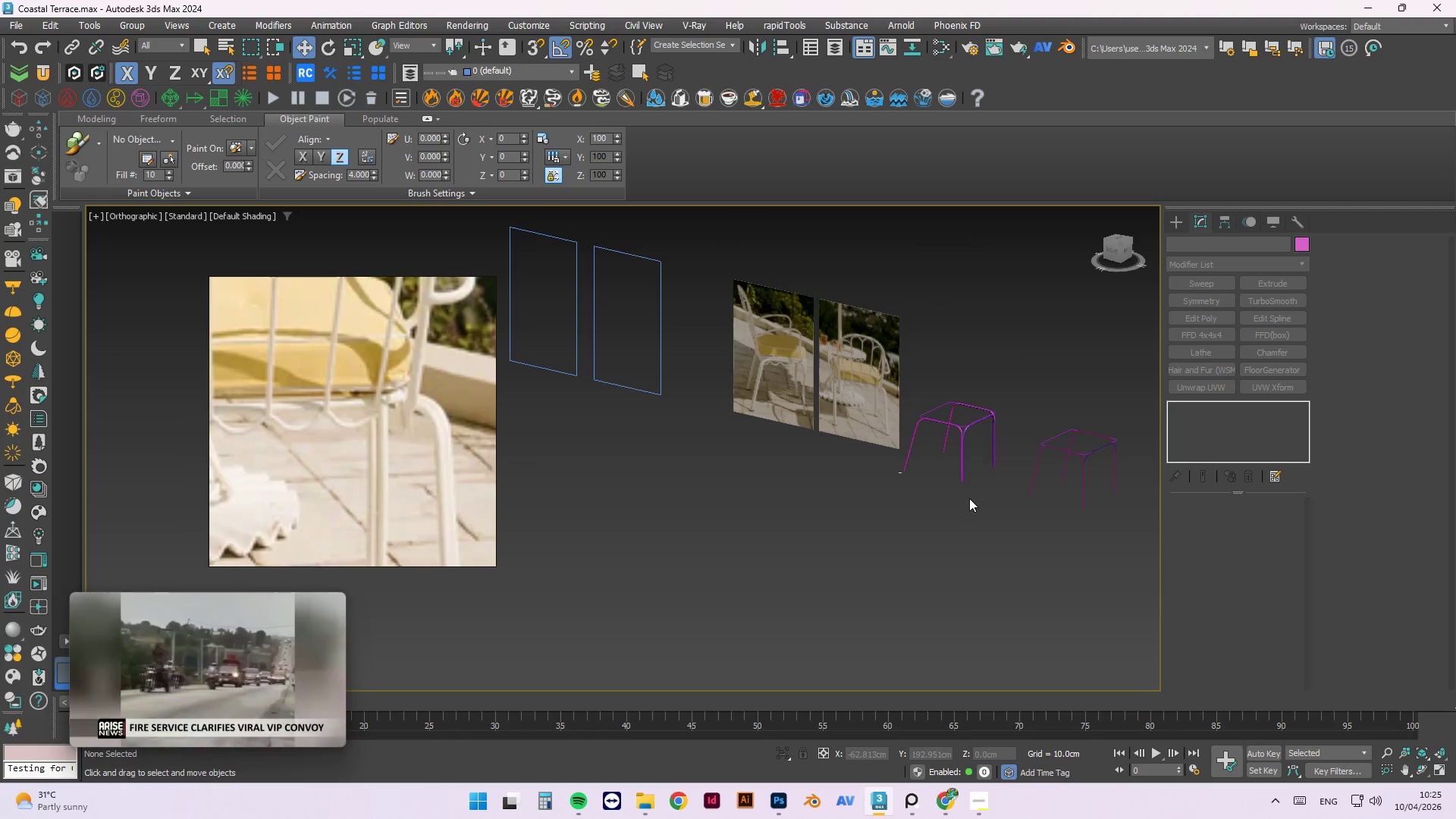 
scroll: coordinate [1042, 347], scroll_direction: down, amount: 3.0
 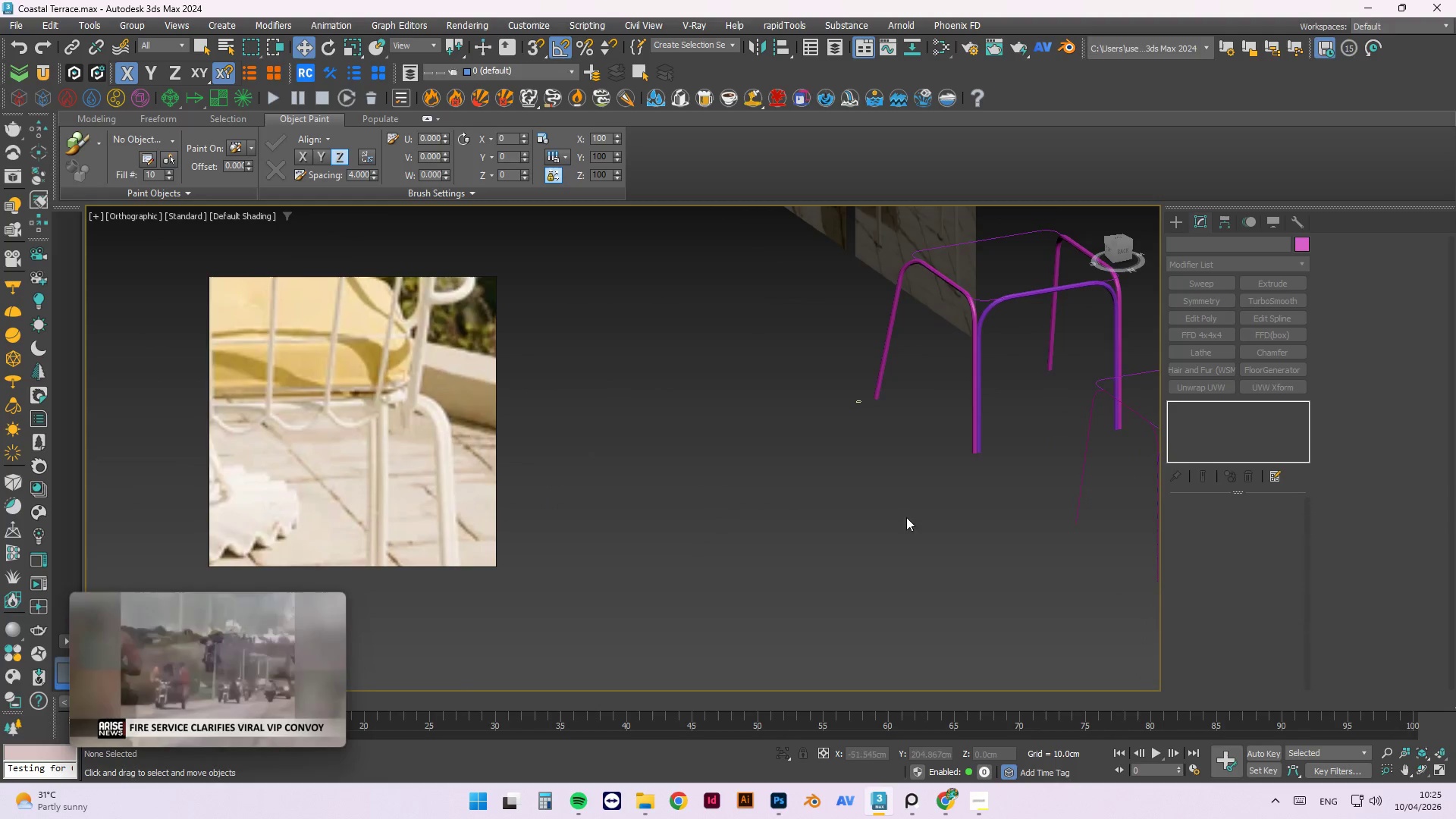 
hold_key(key=AltLeft, duration=13.73)
scroll: coordinate [990, 388], scroll_direction: none, amount: 0.0
 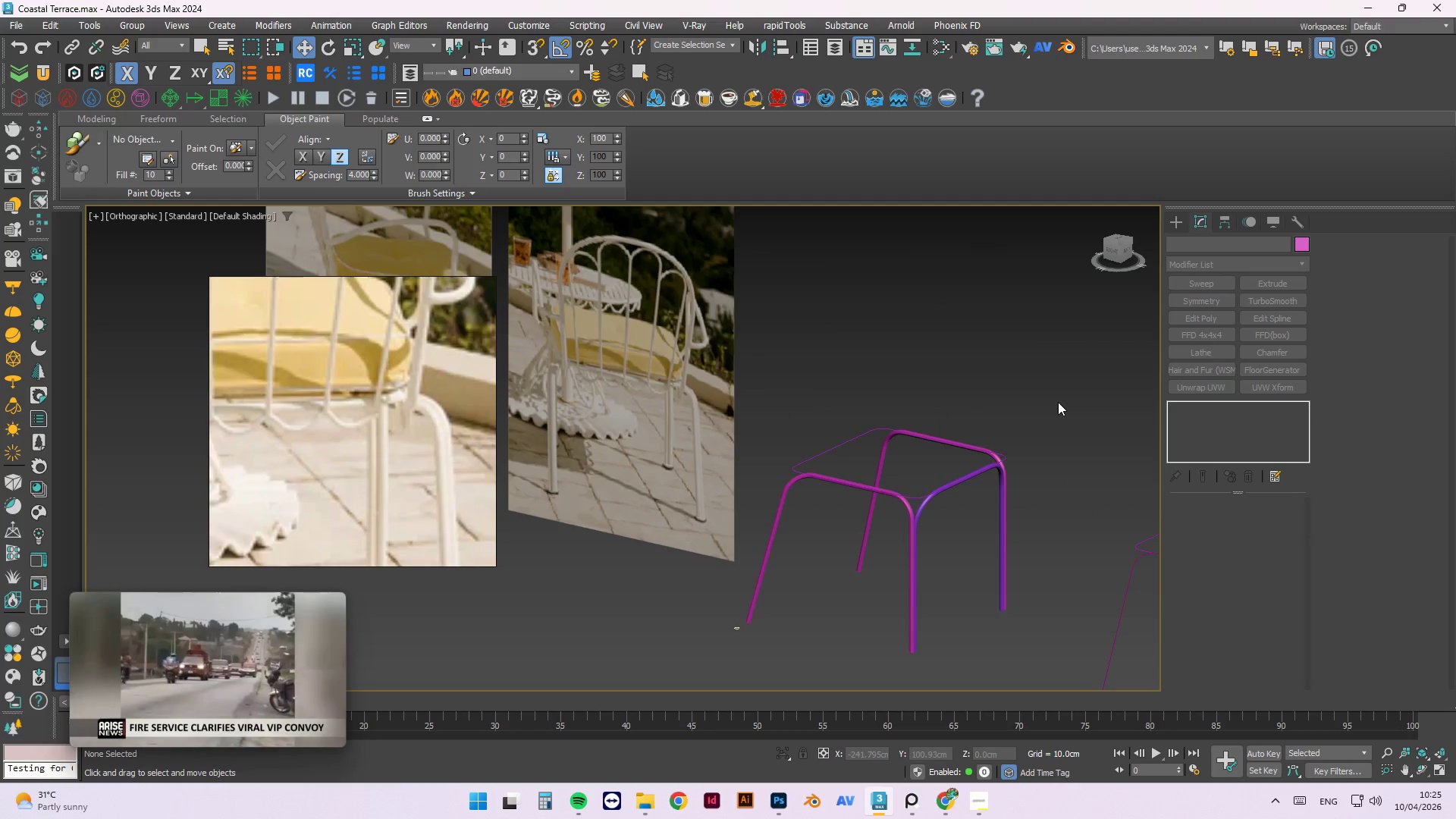 
key(Control+S)
 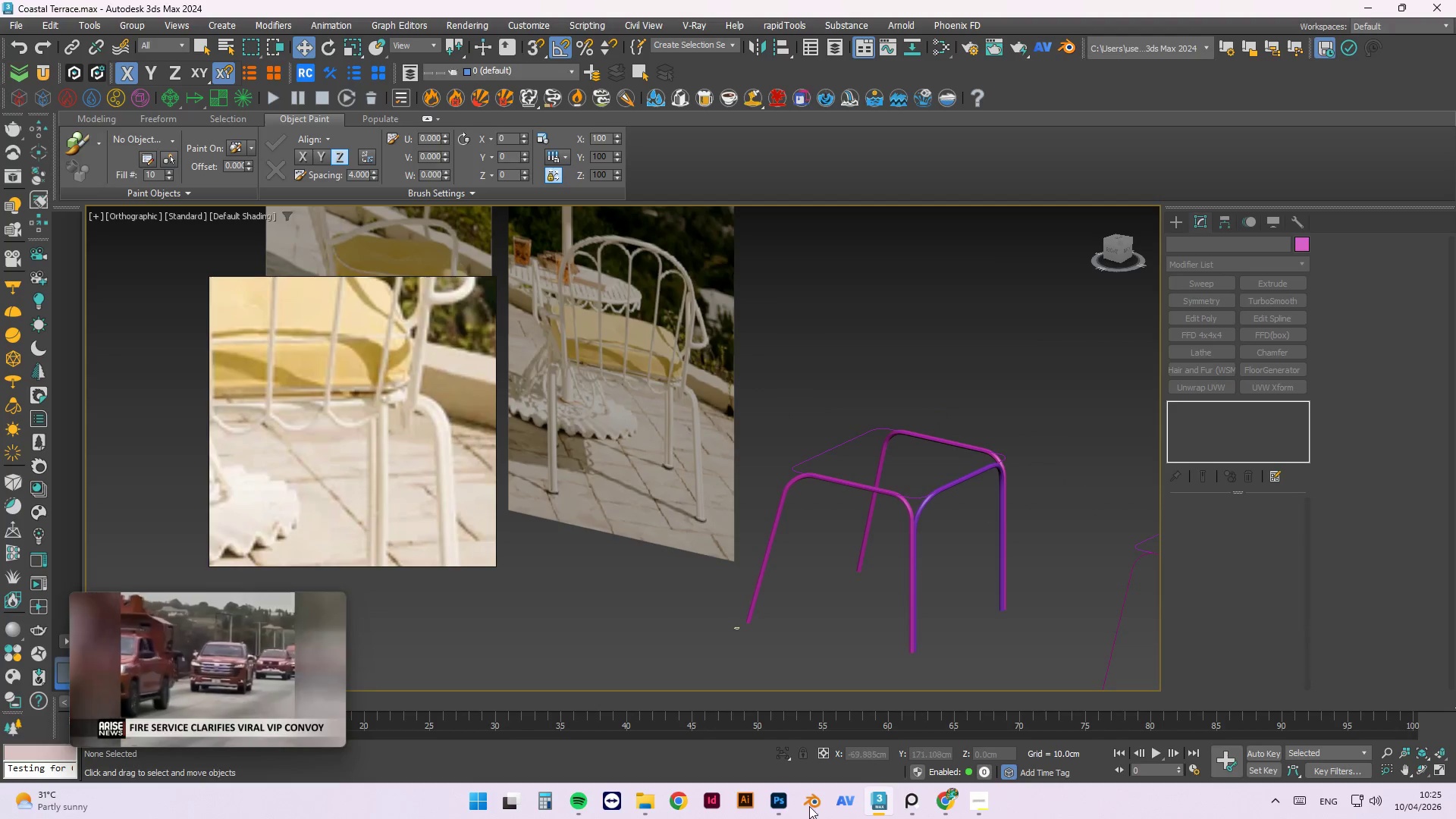 
scroll: coordinate [415, 374], scroll_direction: down, amount: 8.0
 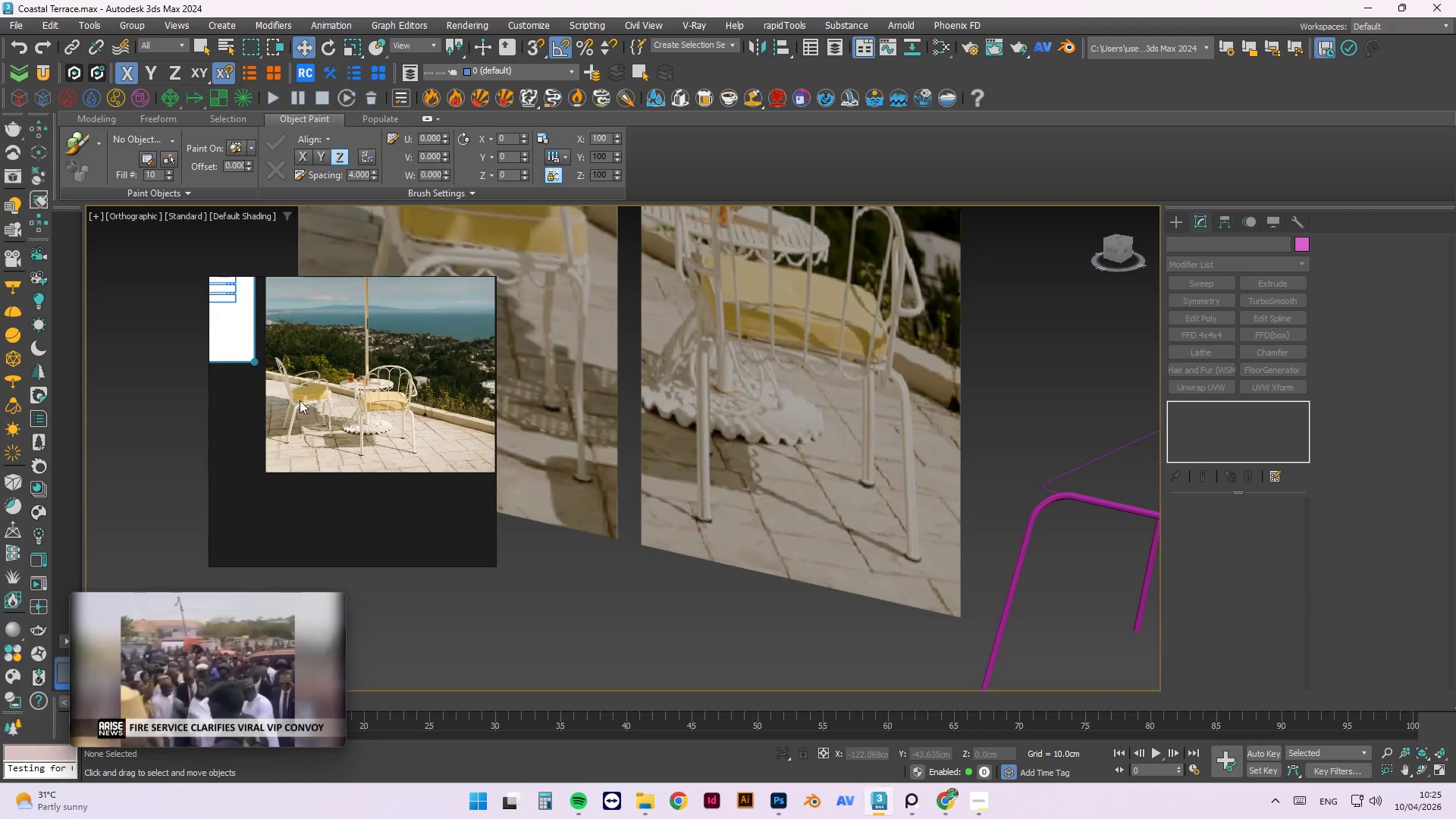 
scroll: coordinate [300, 403], scroll_direction: up, amount: 7.0
 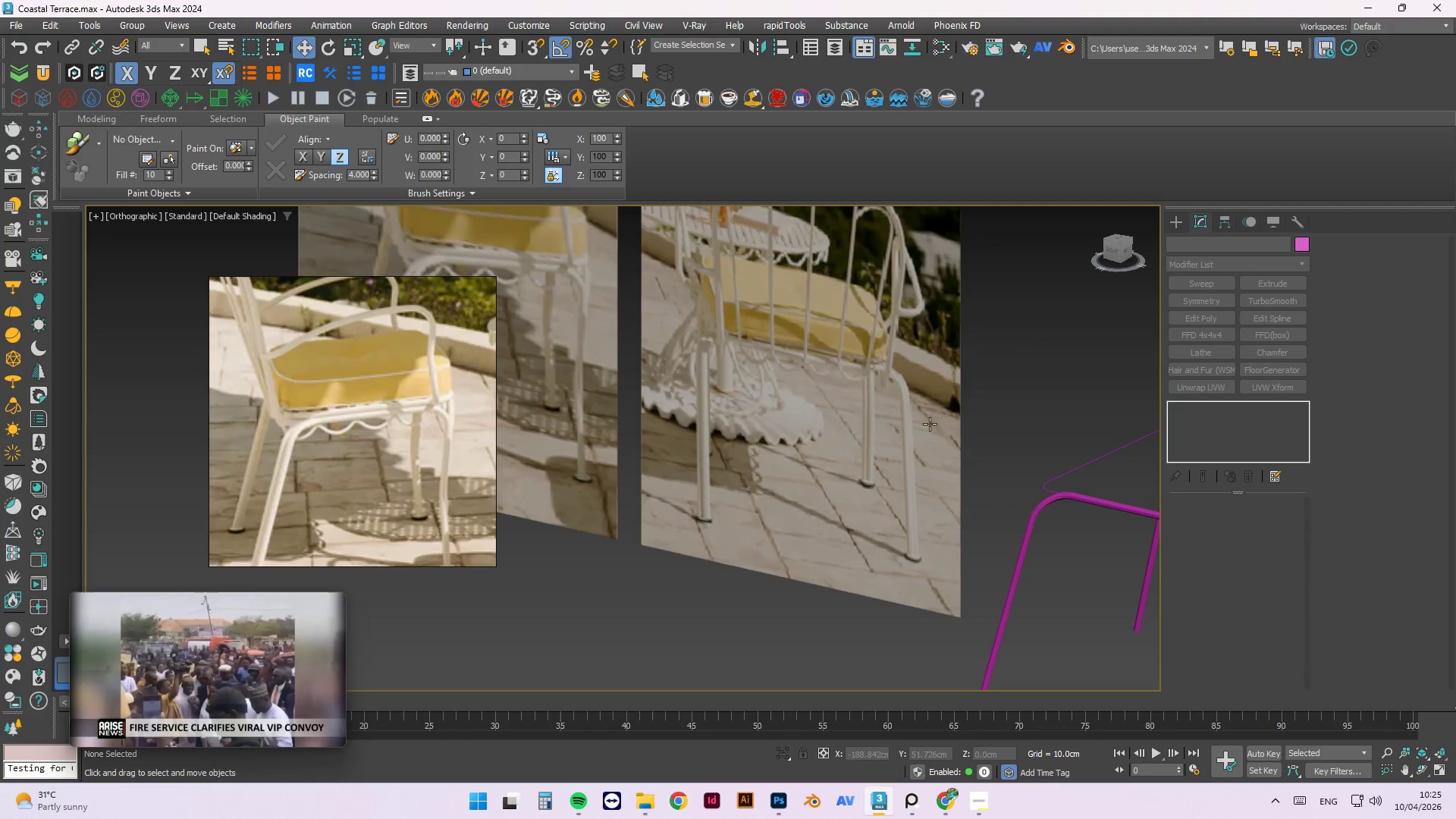 
scroll: coordinate [1033, 478], scroll_direction: down, amount: 1.0
 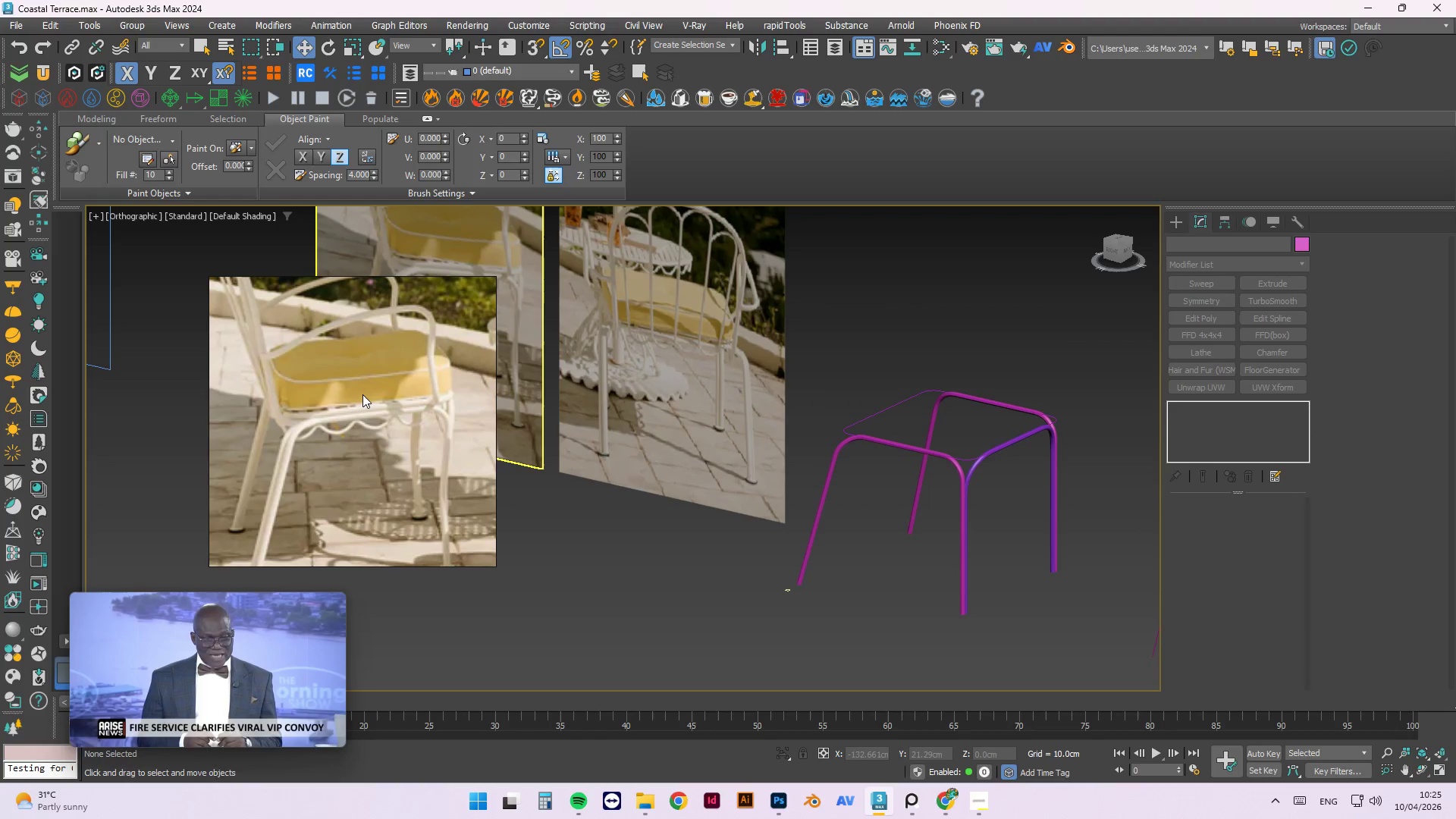 
hold_key(key=AltLeft, duration=0.67)
 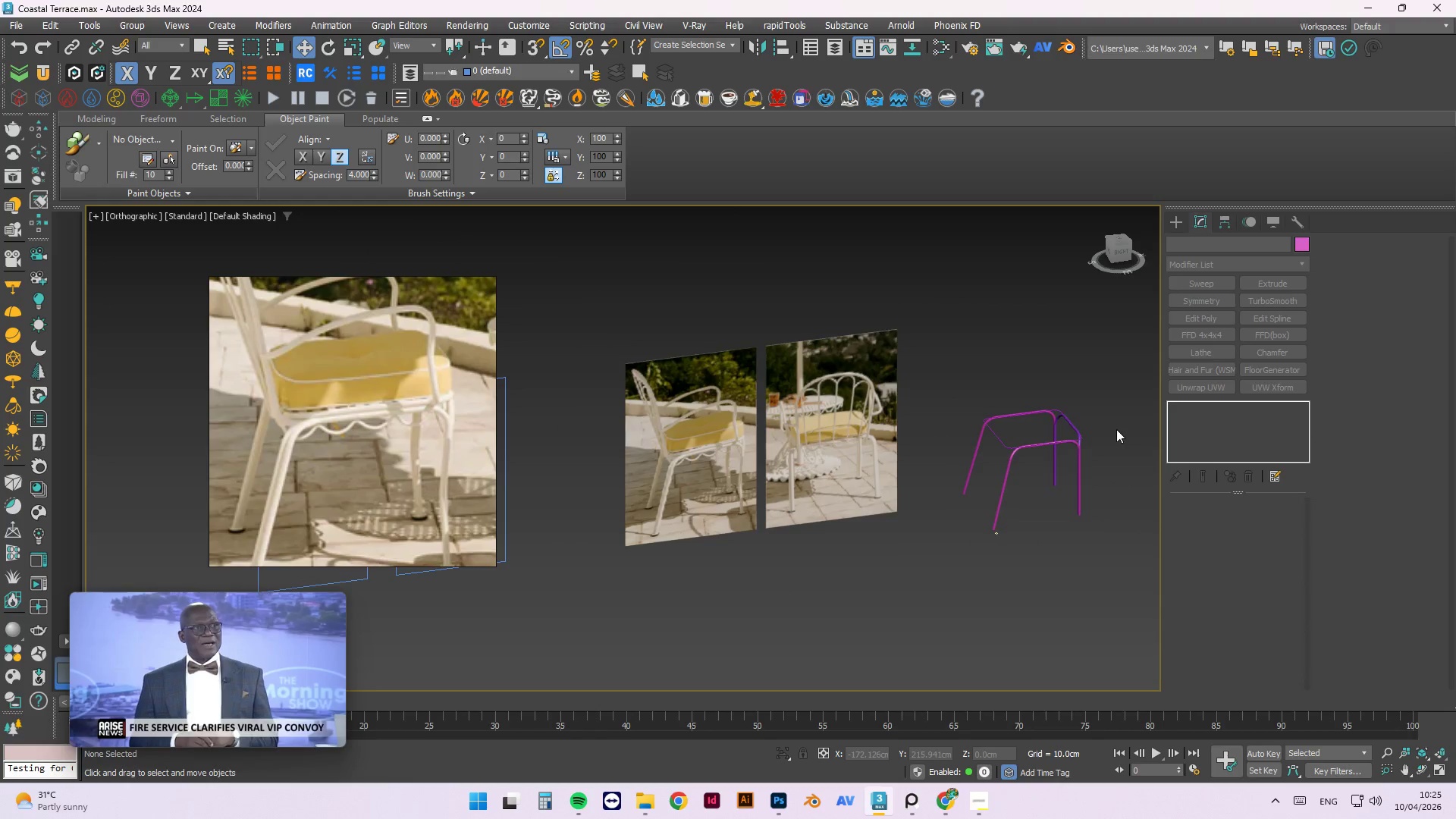 
scroll: coordinate [805, 466], scroll_direction: down, amount: 2.0
 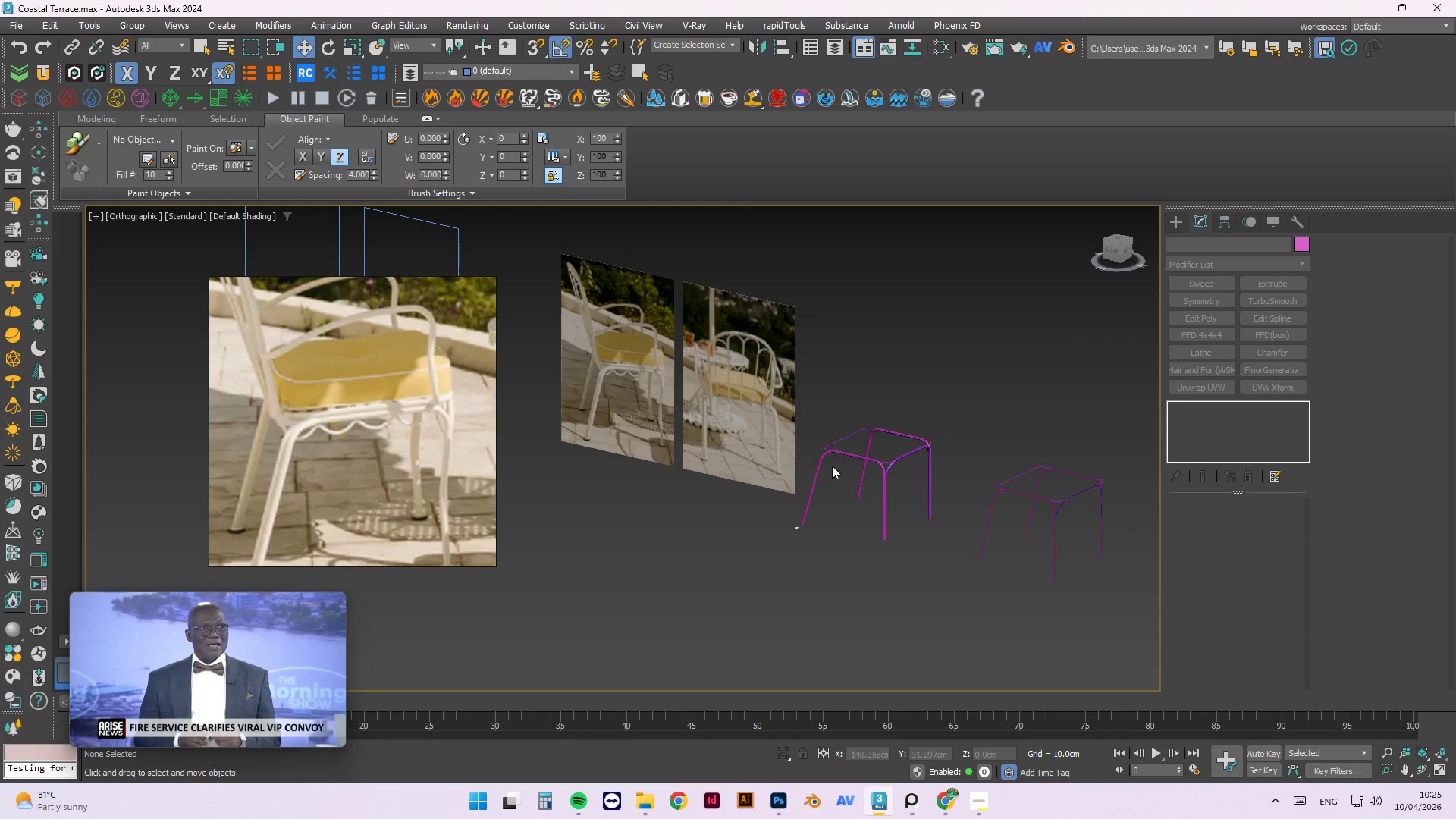 
scroll: coordinate [1031, 495], scroll_direction: up, amount: 3.0
 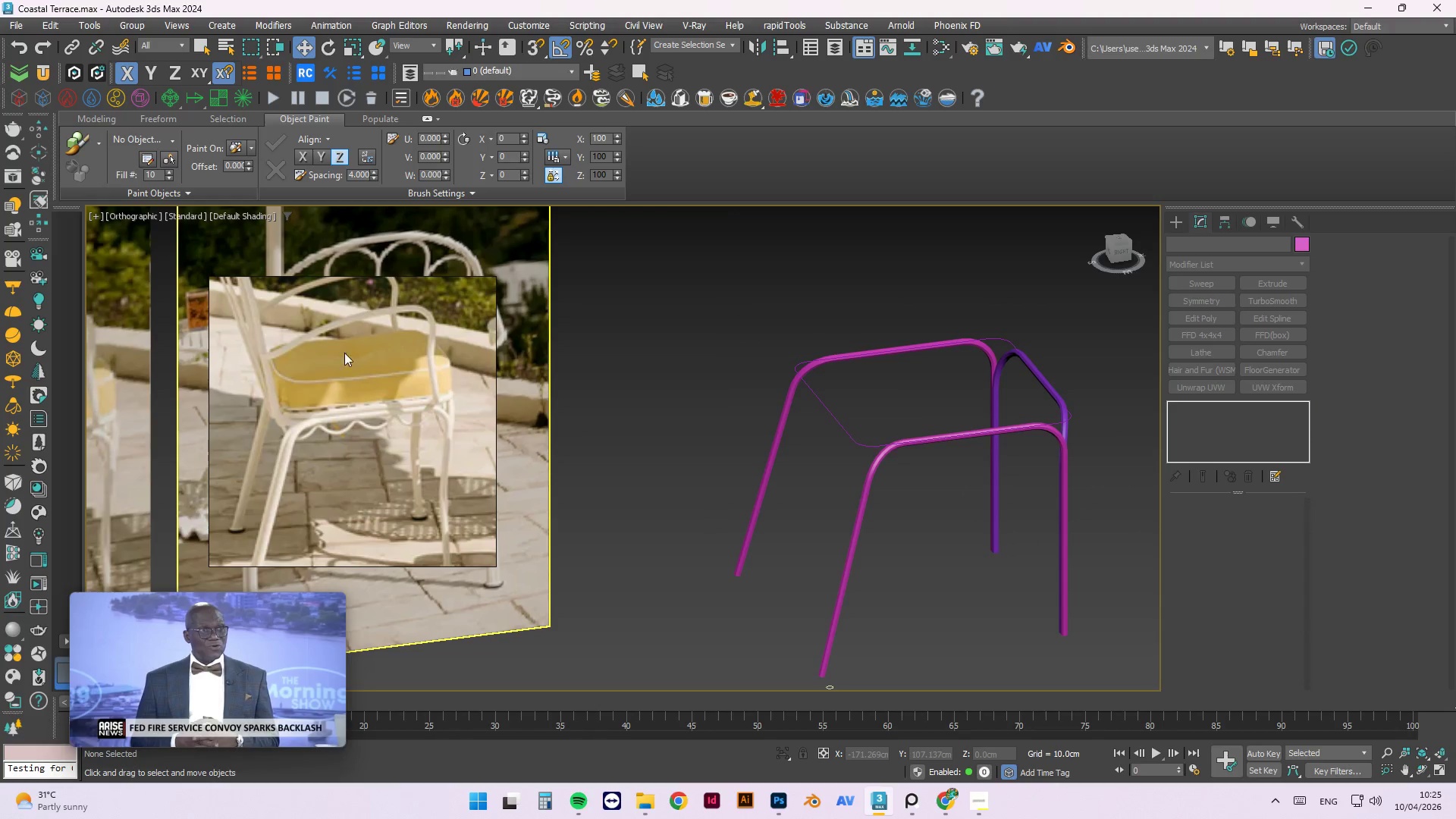 
hold_key(key=AltLeft, duration=0.94)
 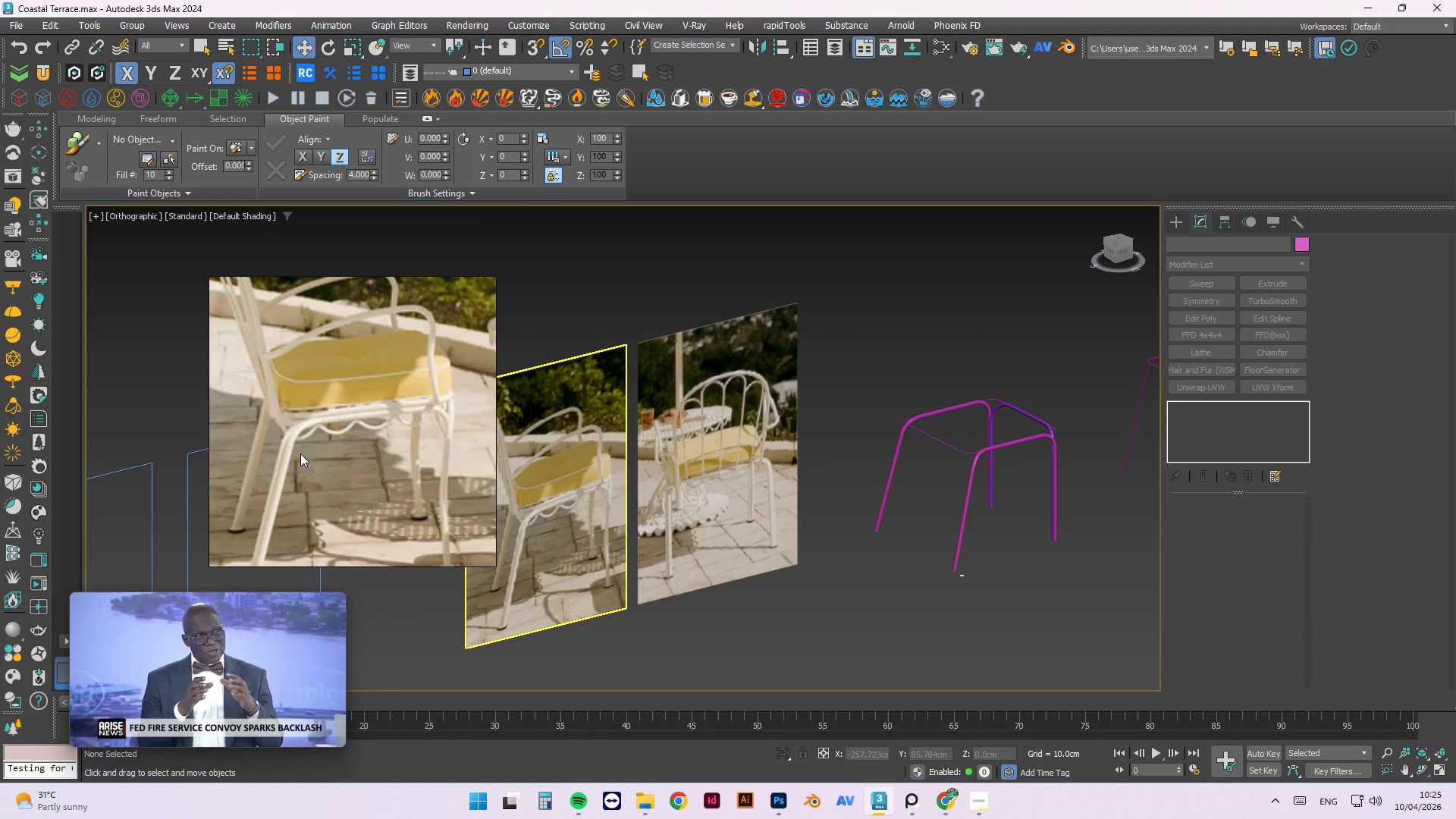 
scroll: coordinate [1035, 435], scroll_direction: down, amount: 2.0
 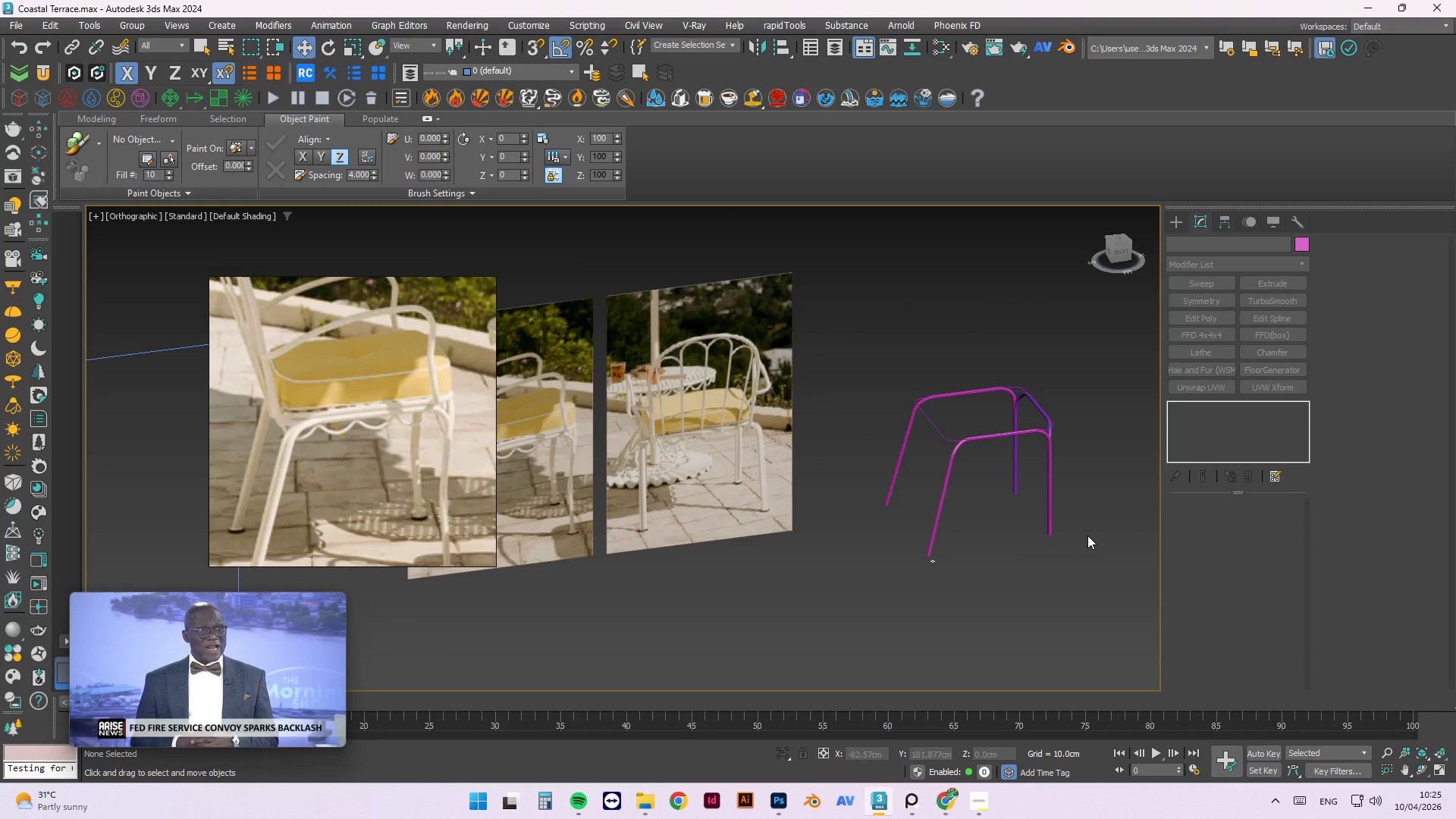 
scroll: coordinate [394, 362], scroll_direction: up, amount: 1.0
 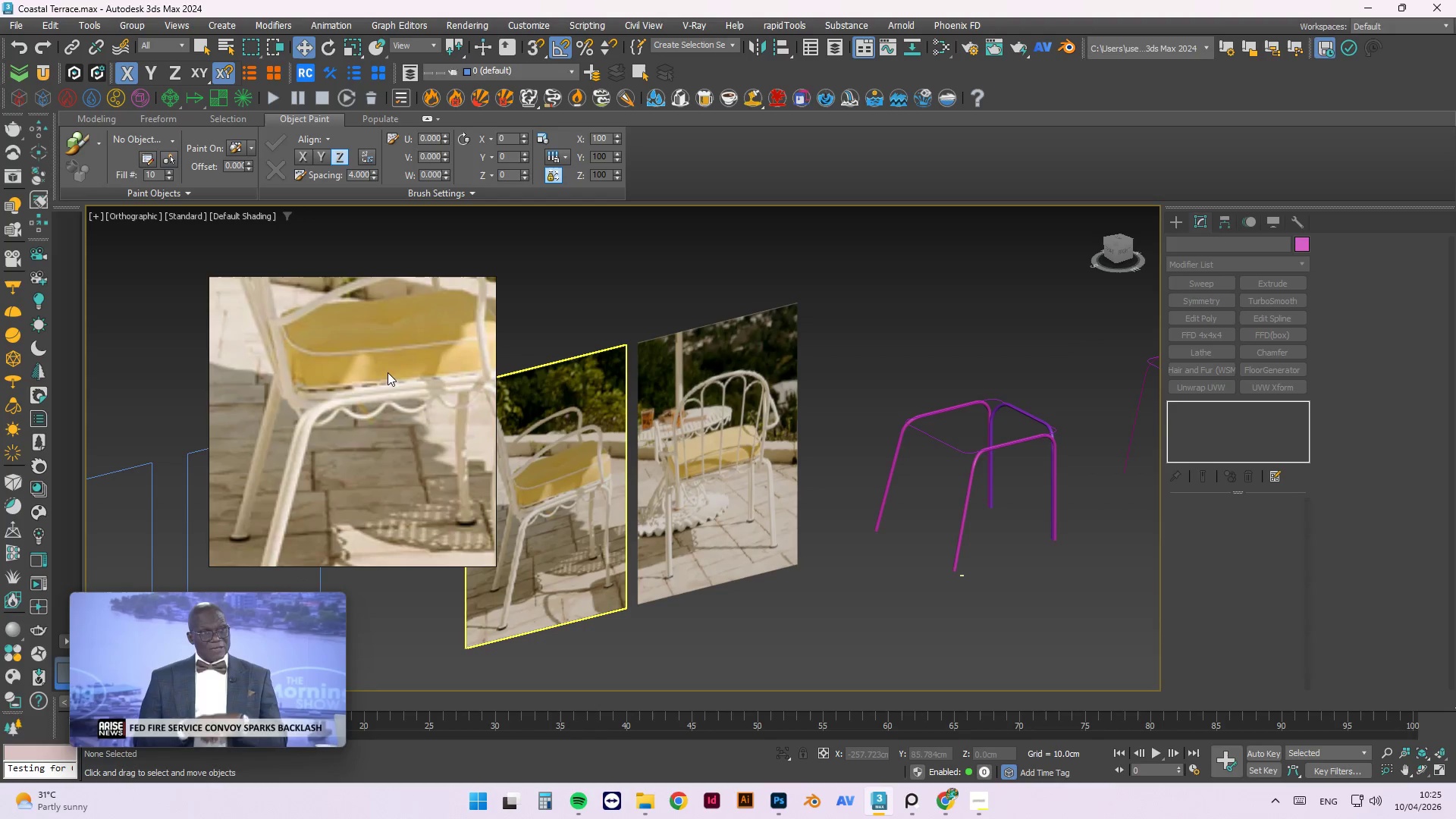 
scroll: coordinate [340, 322], scroll_direction: down, amount: 1.0
 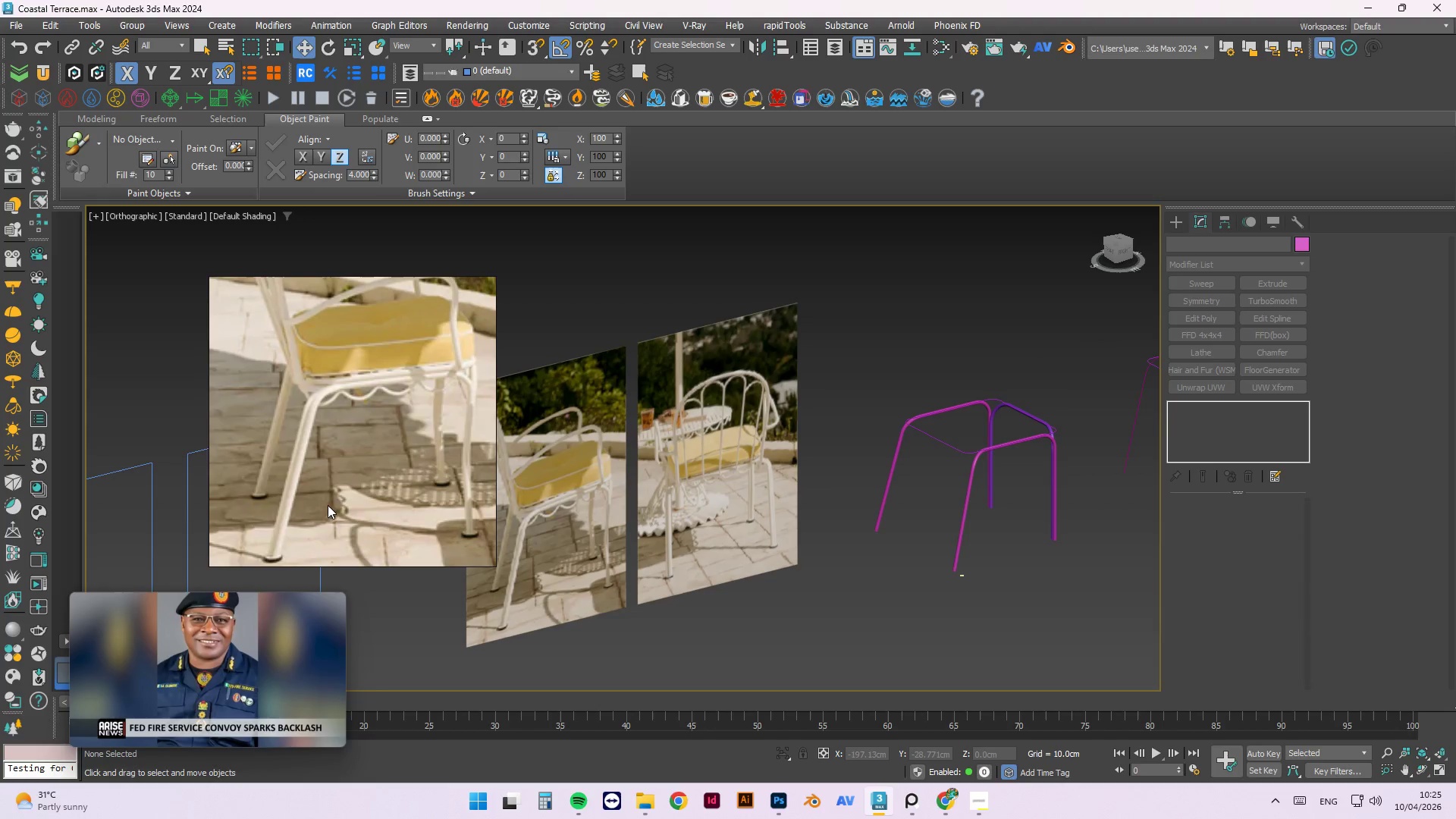 
scroll: coordinate [260, 385], scroll_direction: up, amount: 4.0
 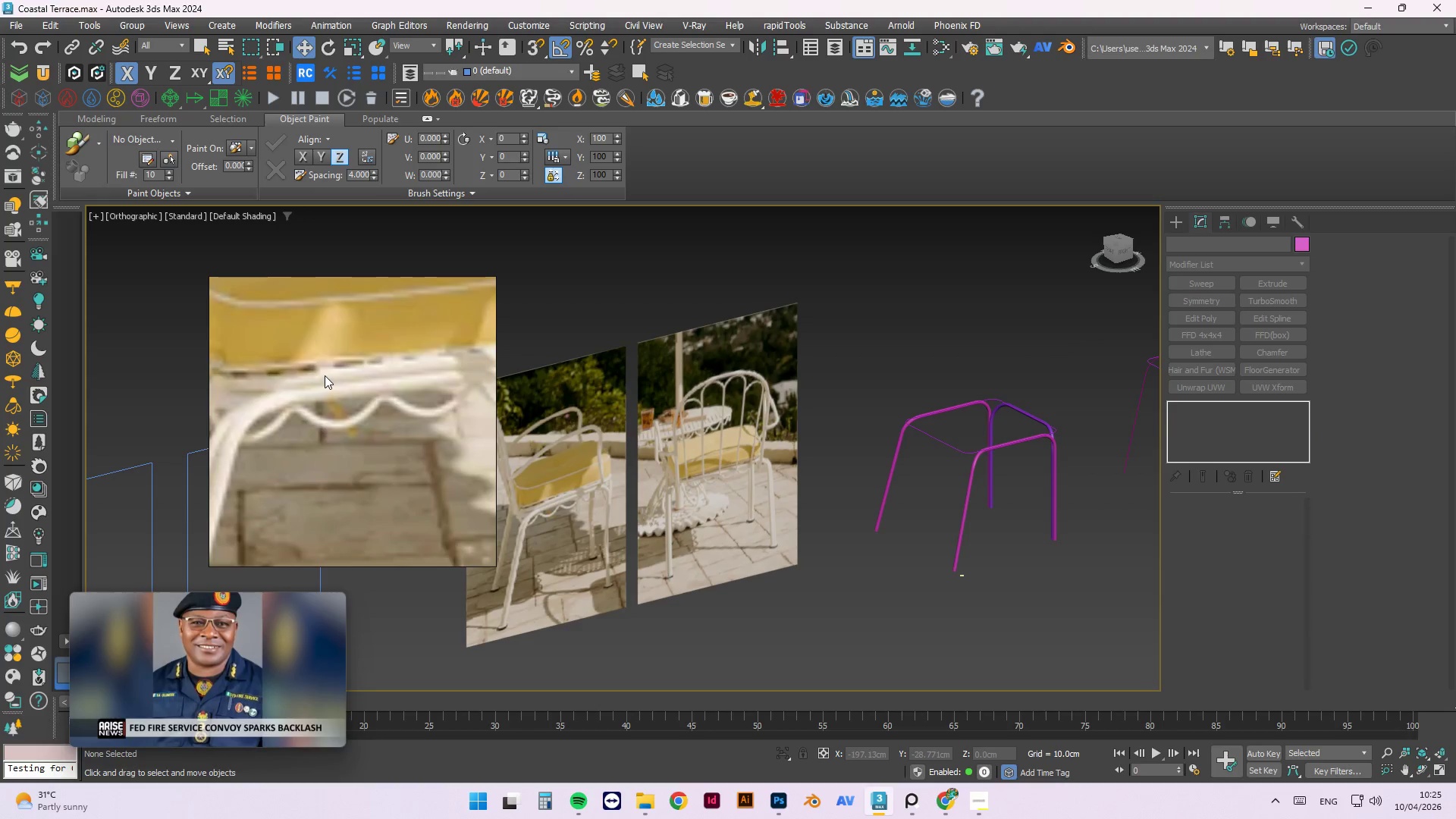 
scroll: coordinate [366, 400], scroll_direction: down, amount: 9.0
 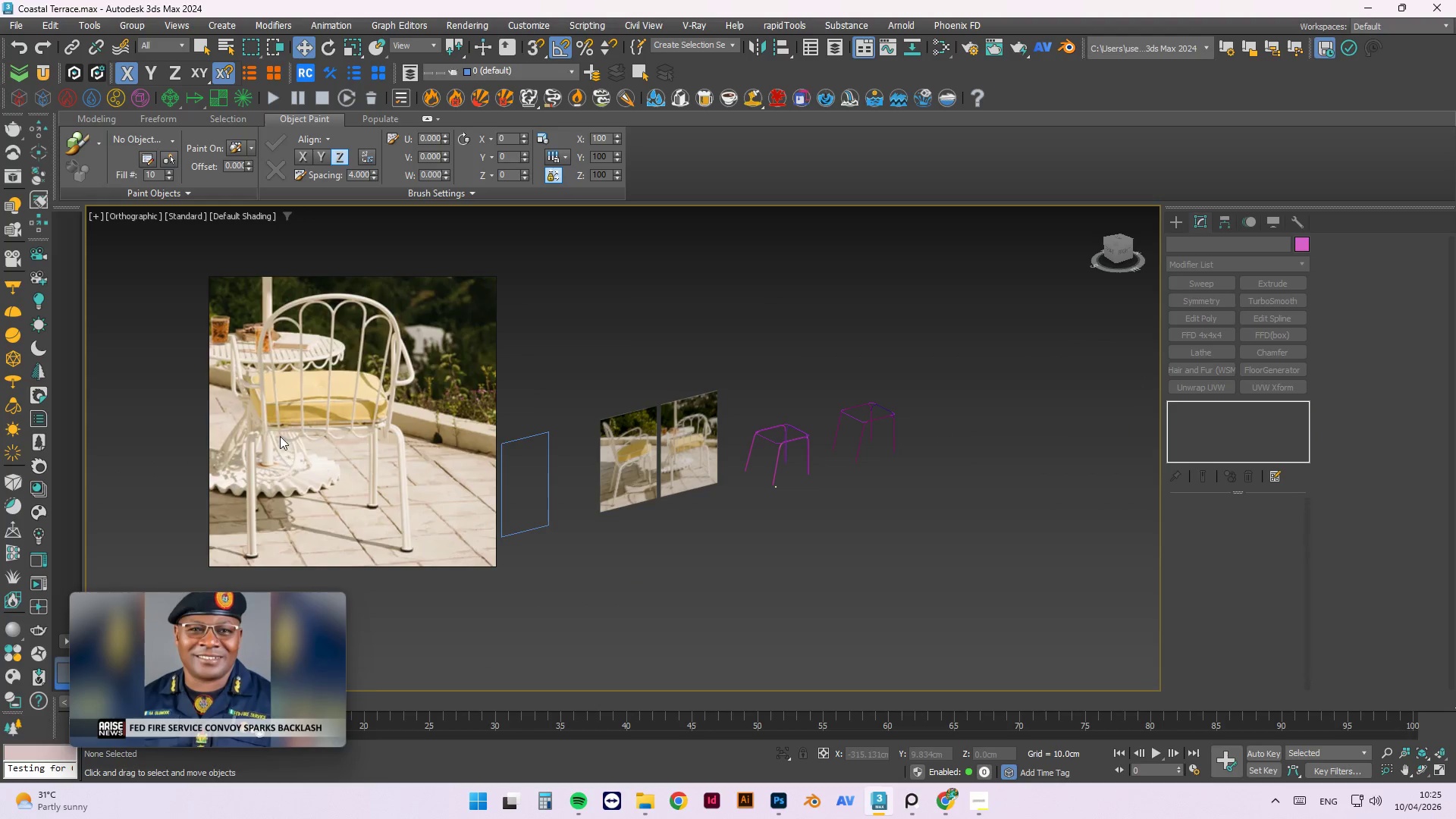 
scroll: coordinate [246, 459], scroll_direction: up, amount: 5.0
 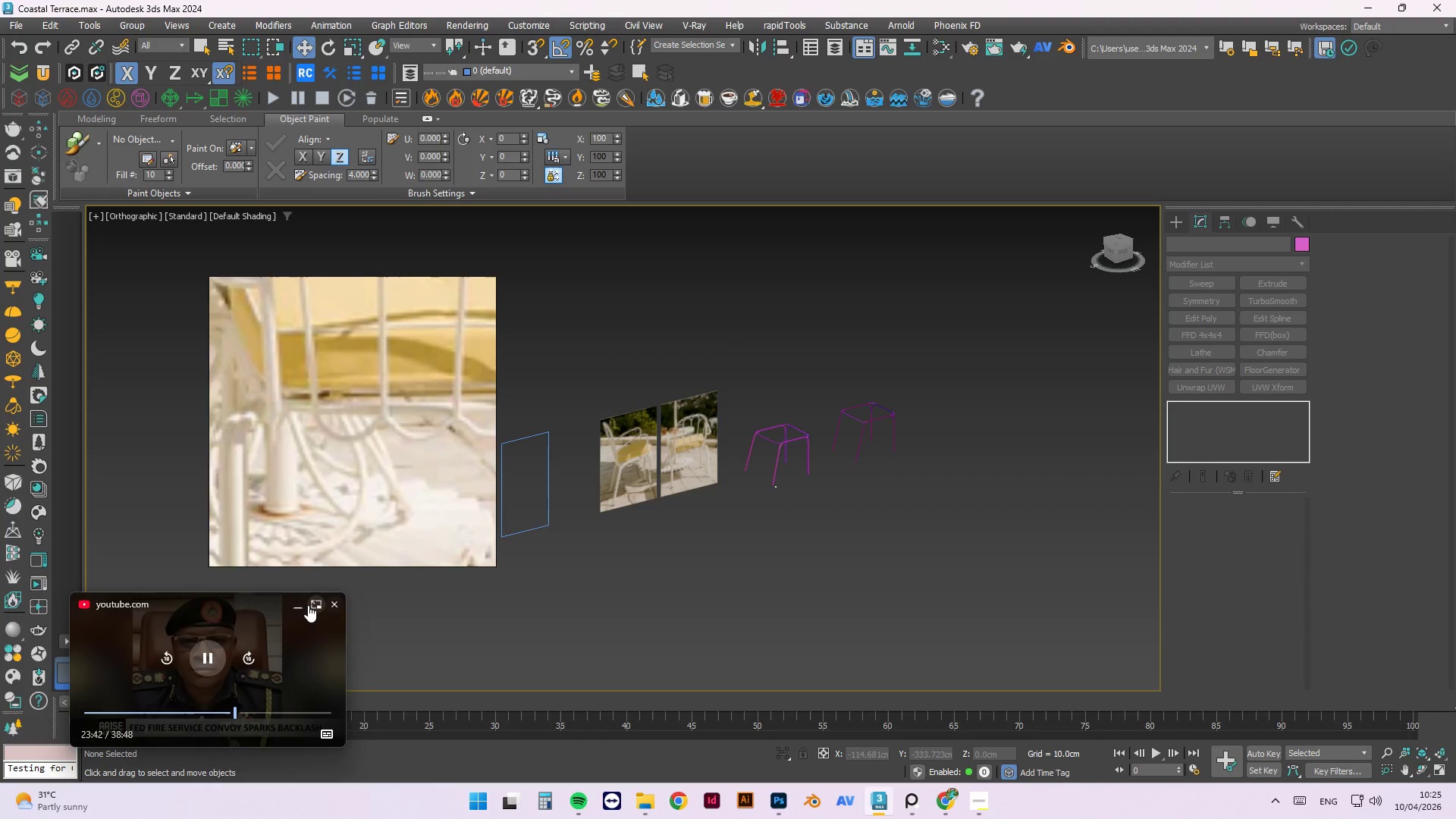 
scroll: coordinate [364, 463], scroll_direction: down, amount: 4.0
 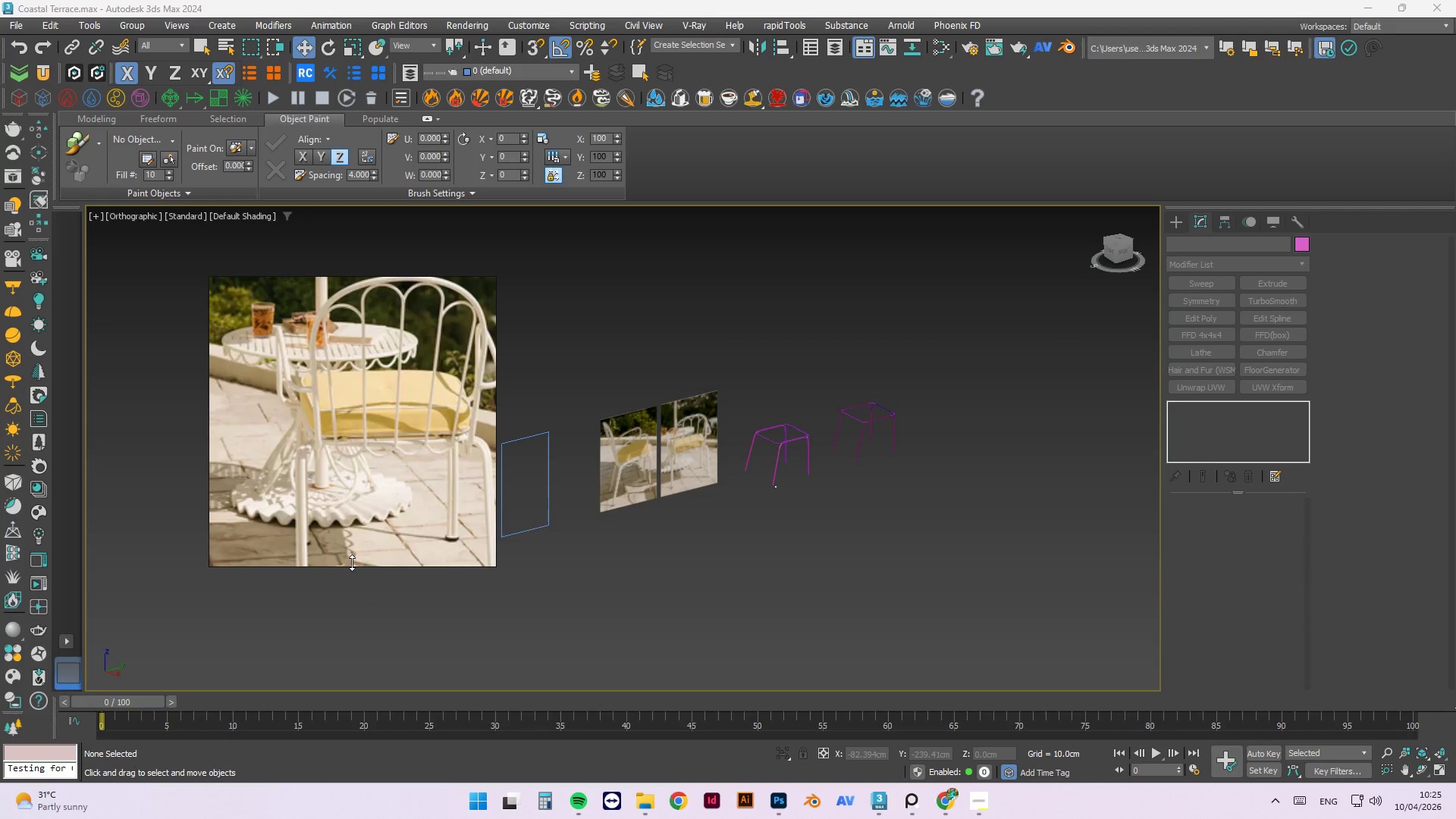 
left_click_drag(start_coordinate=[352, 564], to_coordinate=[324, 651])
 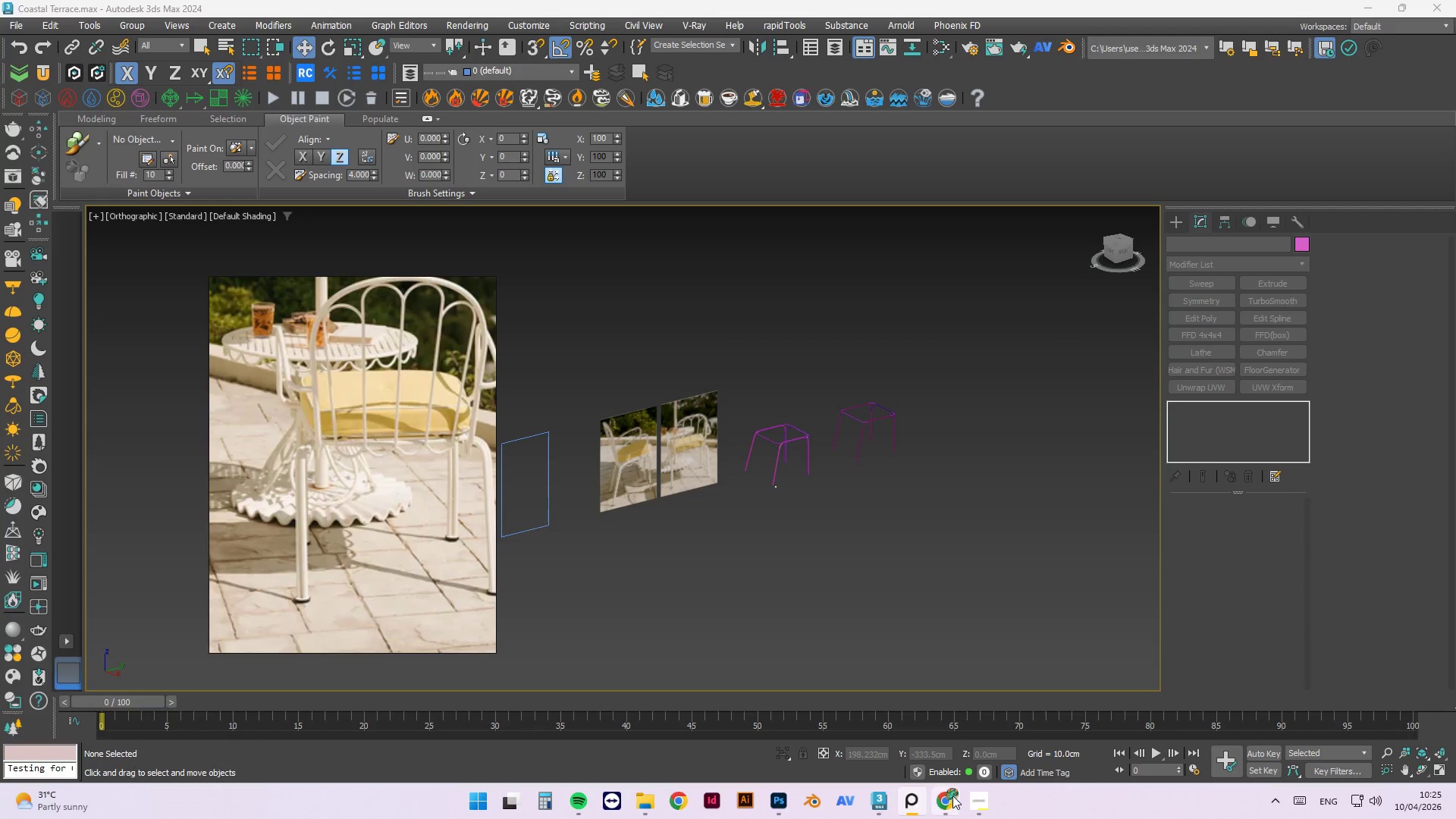 
left_click([974, 803])